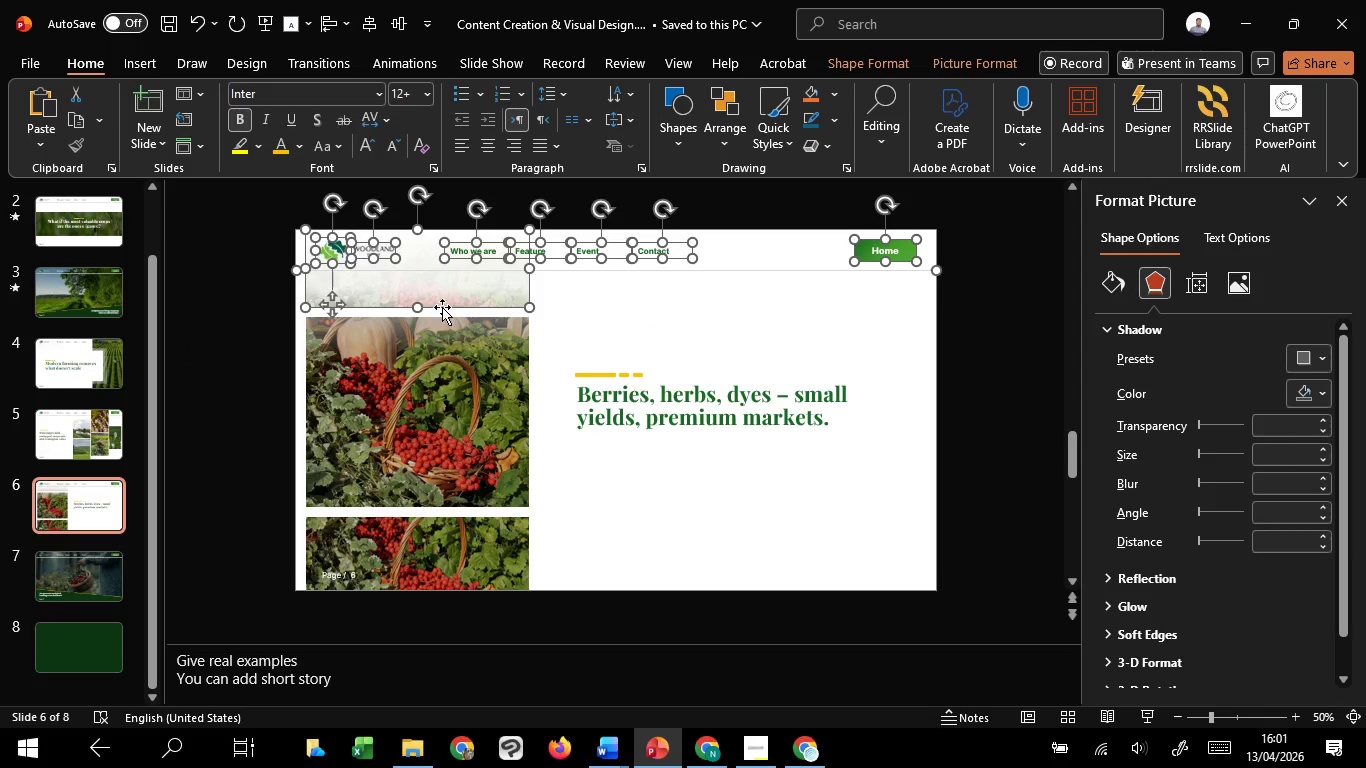 
hold_key(key=ShiftLeft, duration=1.5)
left_click([442, 307])
 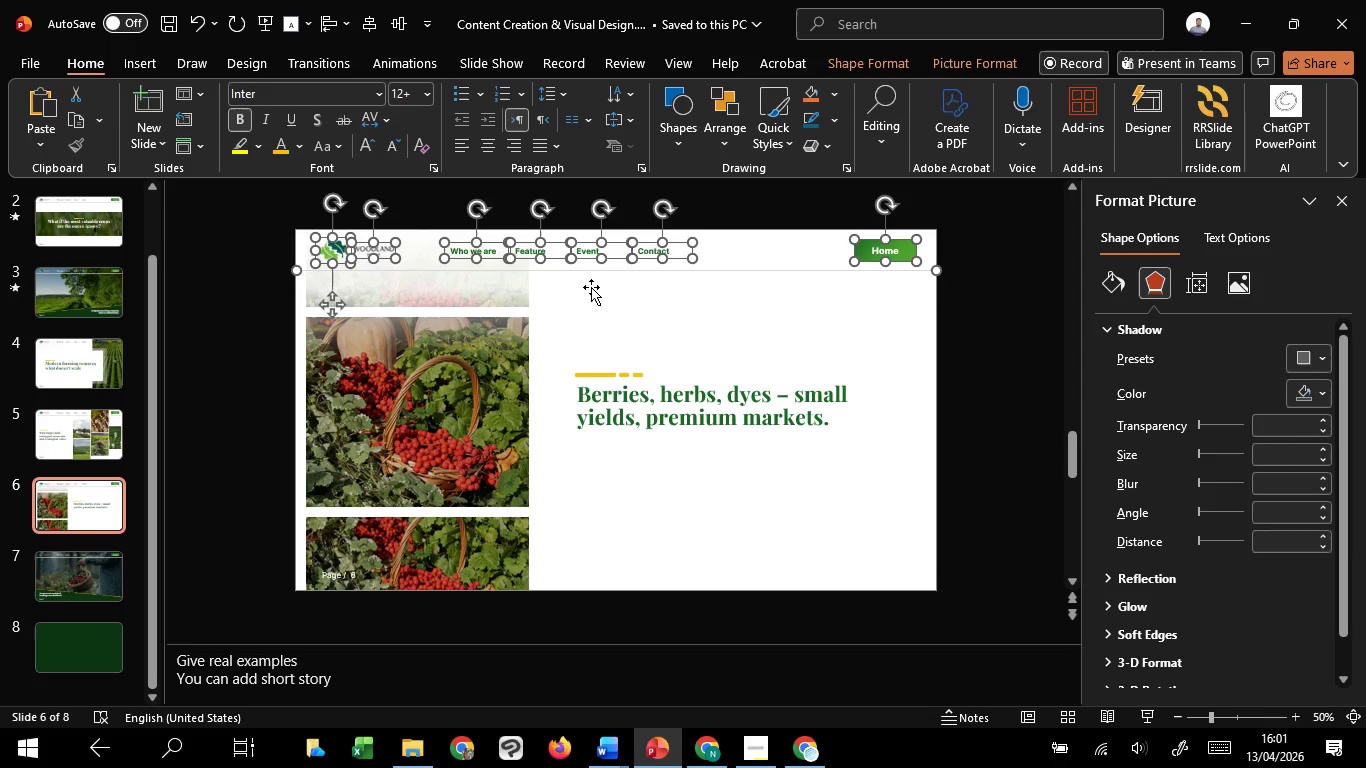 
hold_key(key=ShiftLeft, duration=0.34)
 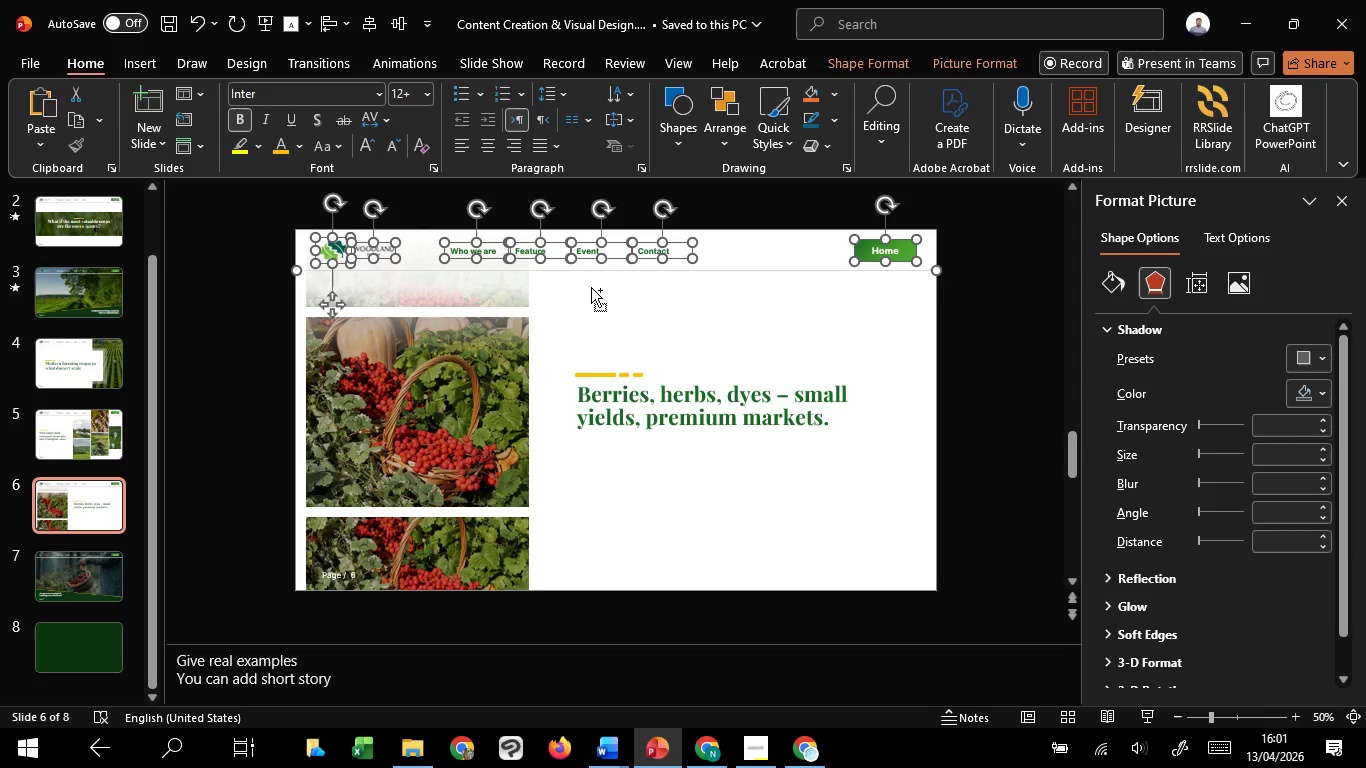 
key(Control+C)
 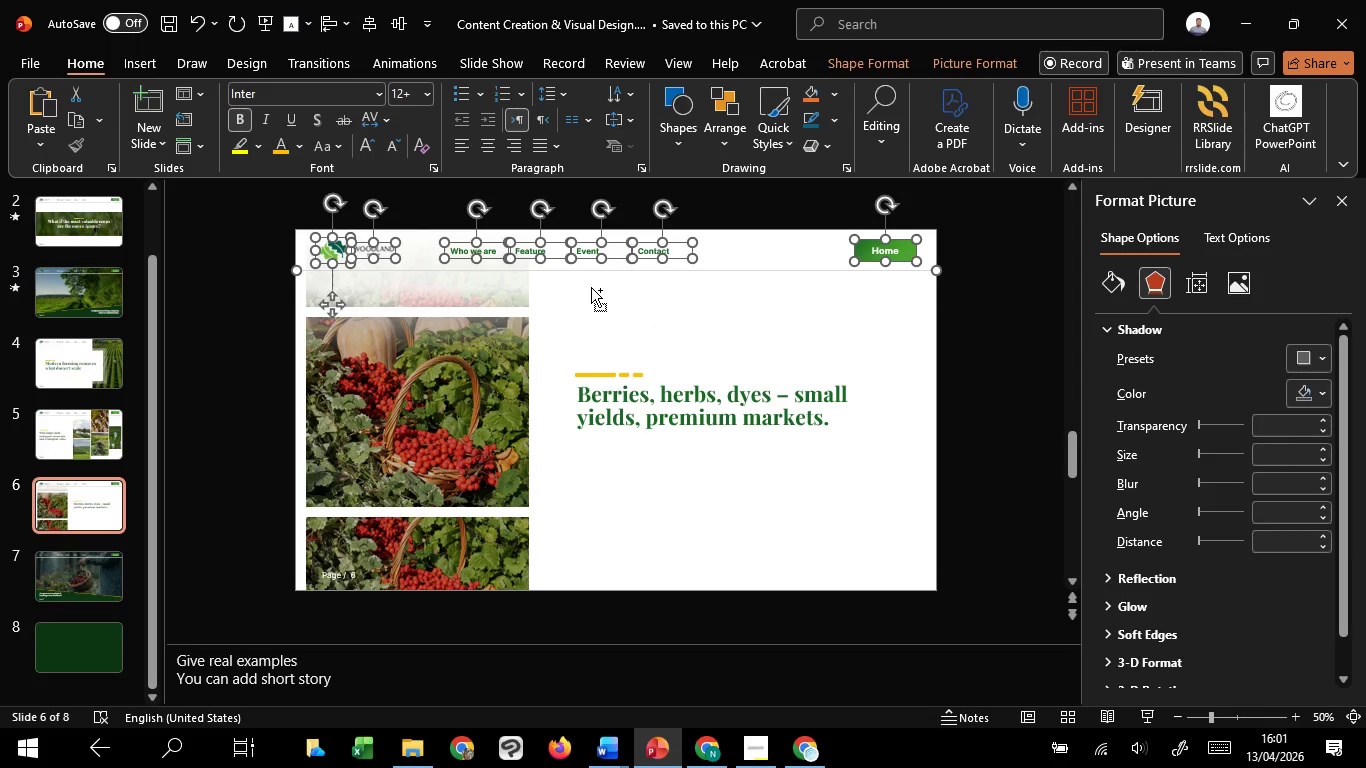 
key(Control+C)
 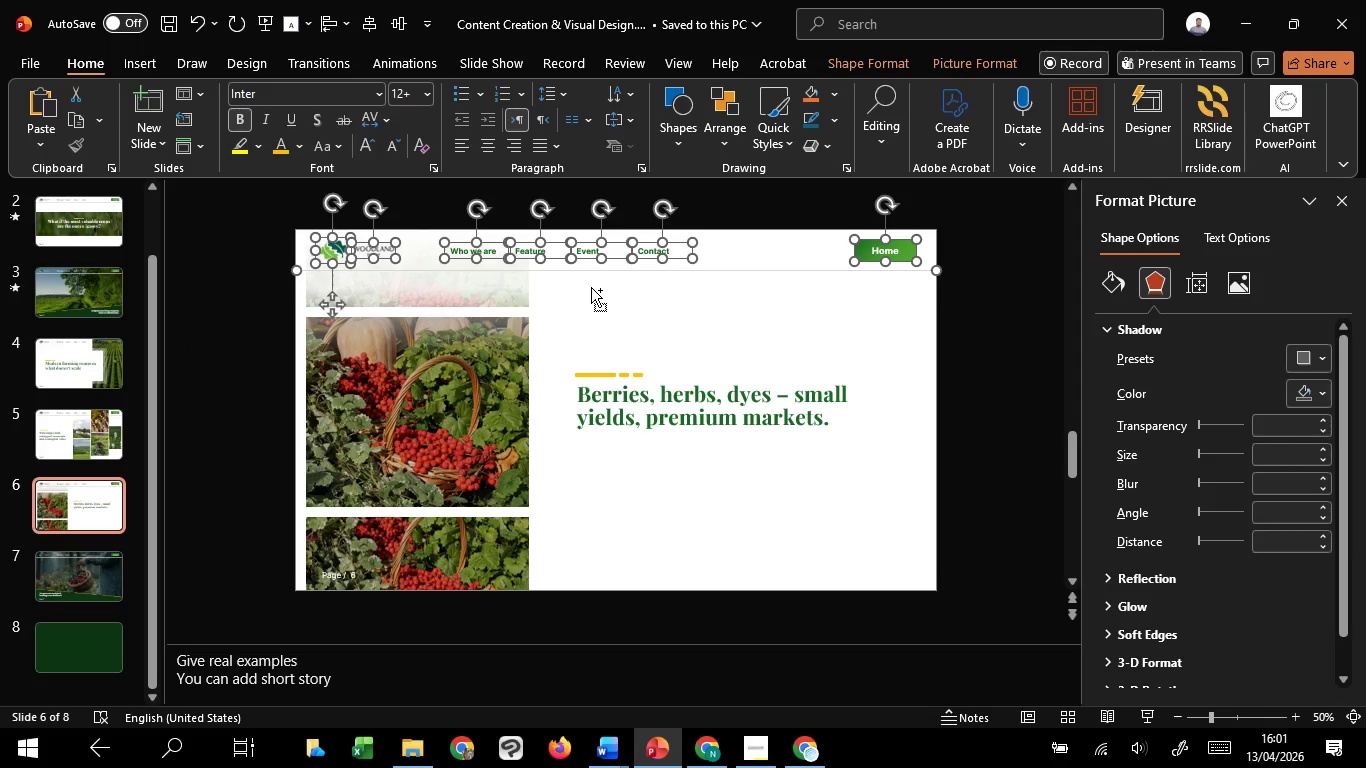 
key(Control+C)
 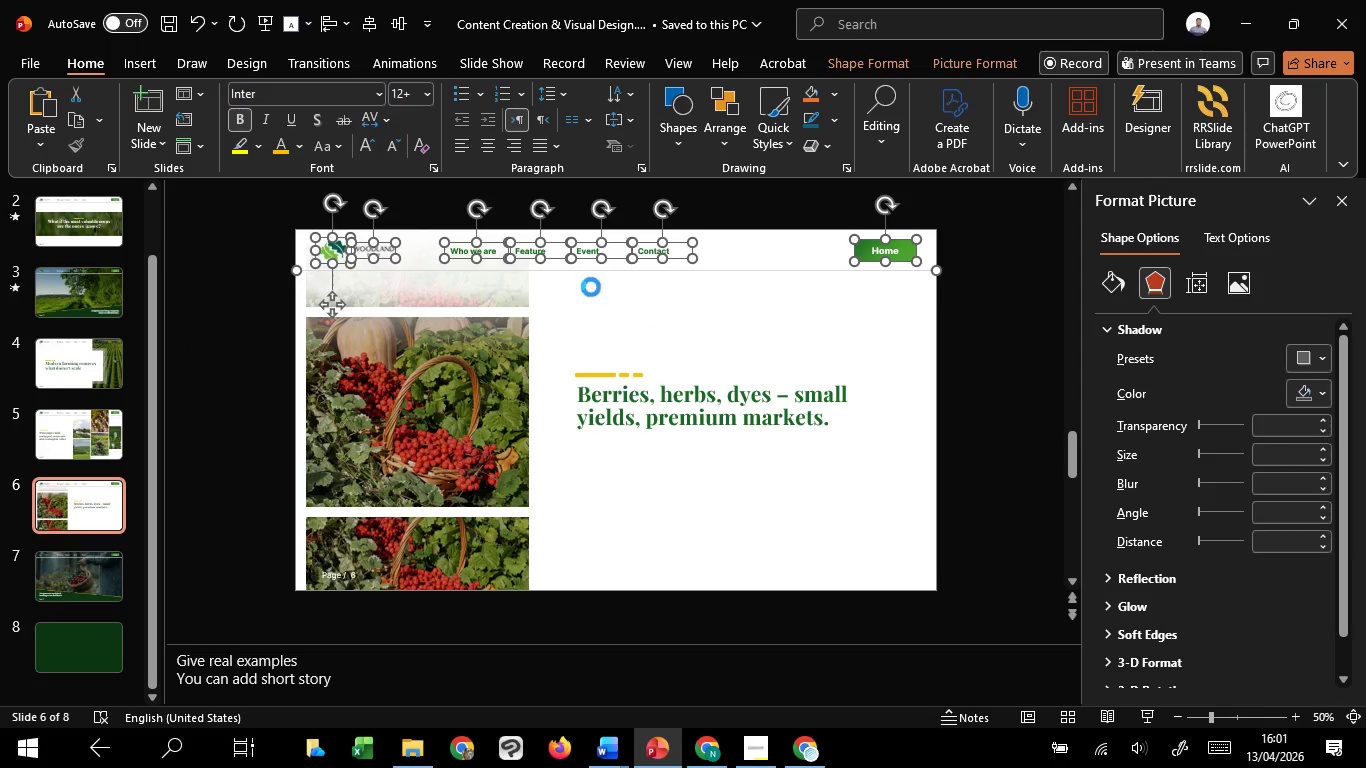 
key(Control+C)
 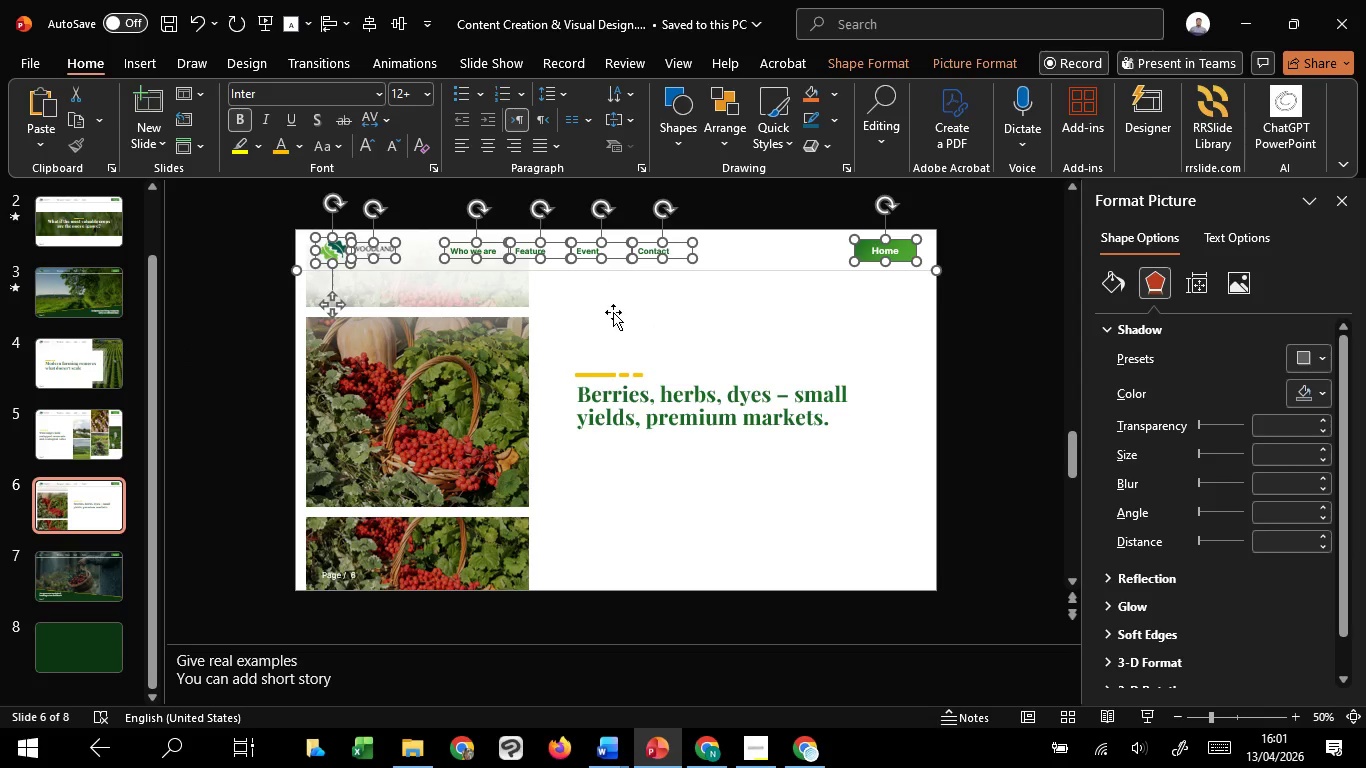 
key(Control+C)
 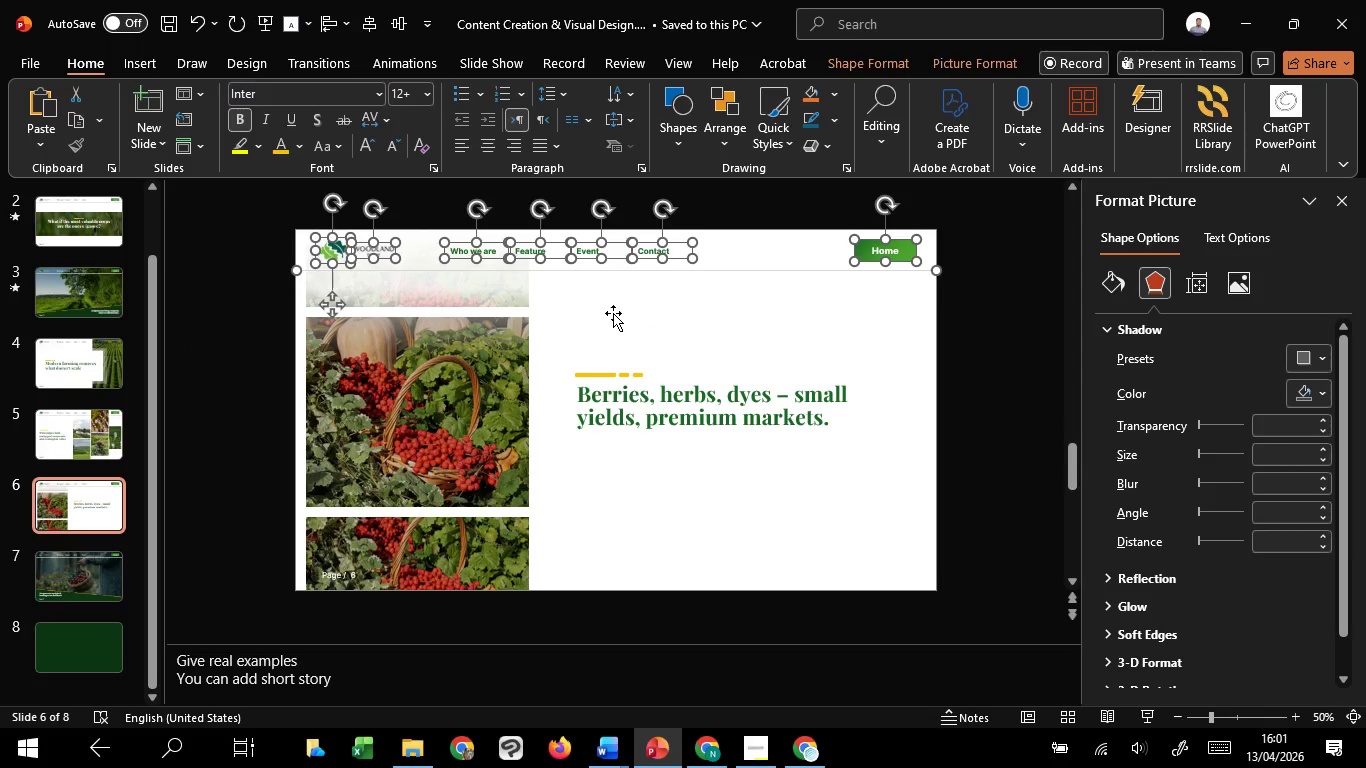 
scroll: coordinate [613, 324], scroll_direction: down, amount: 6.0
 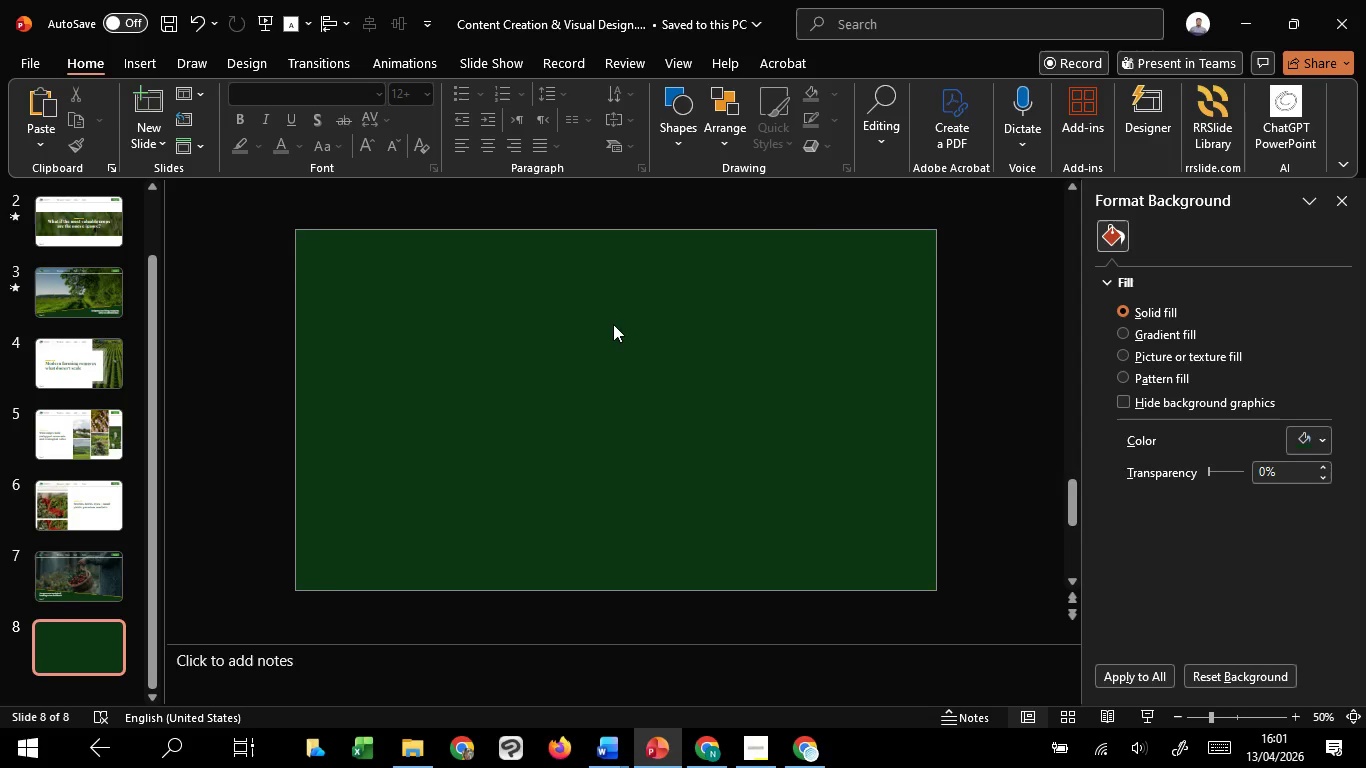 
key(Control+V)
 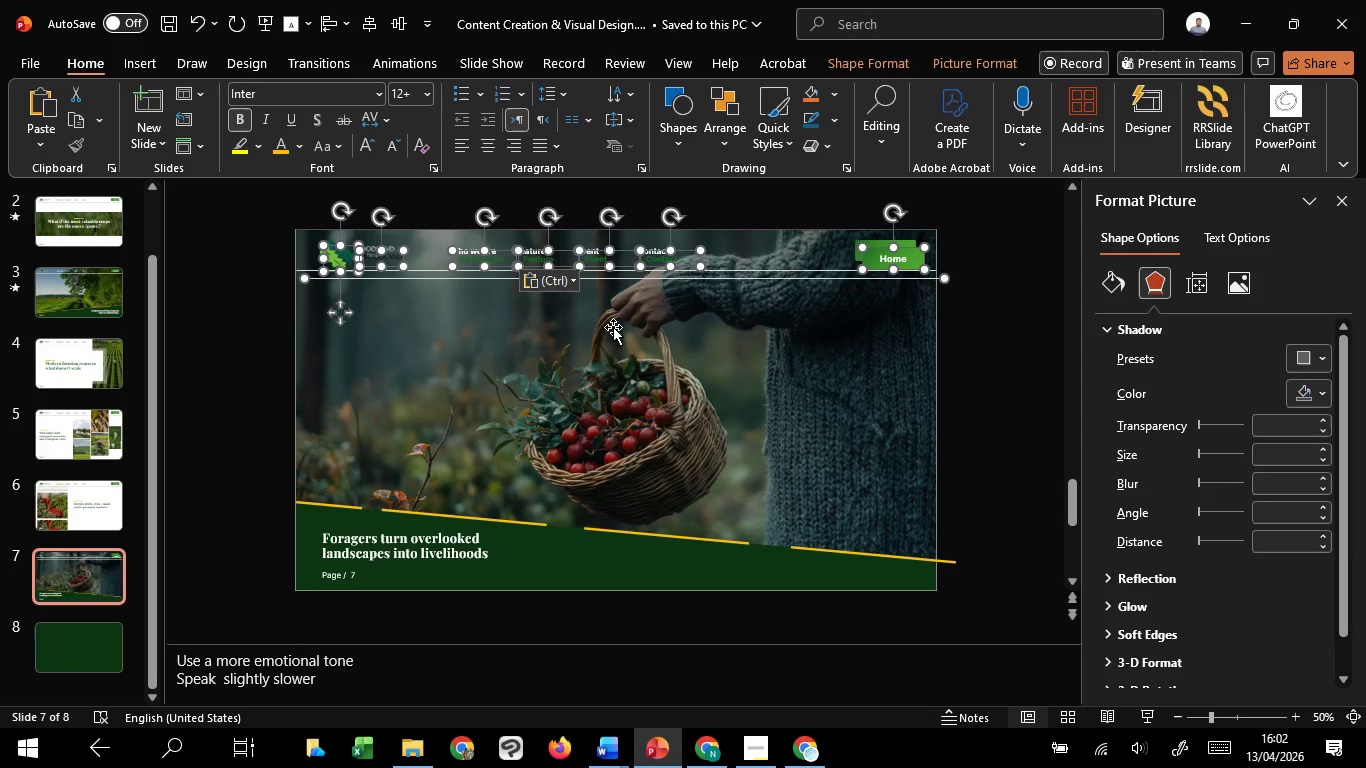 
key(Delete)
 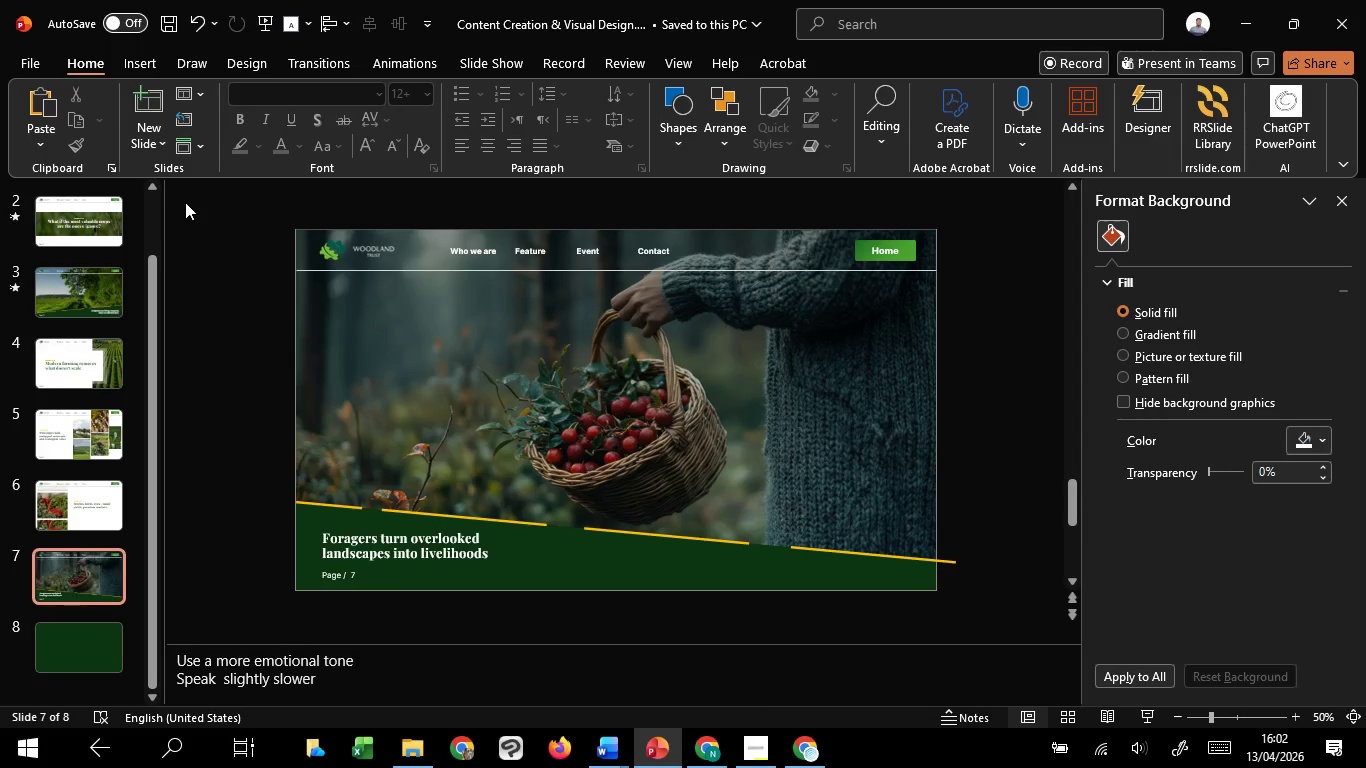 
left_click_drag(start_coordinate=[185, 202], to_coordinate=[1029, 303])
 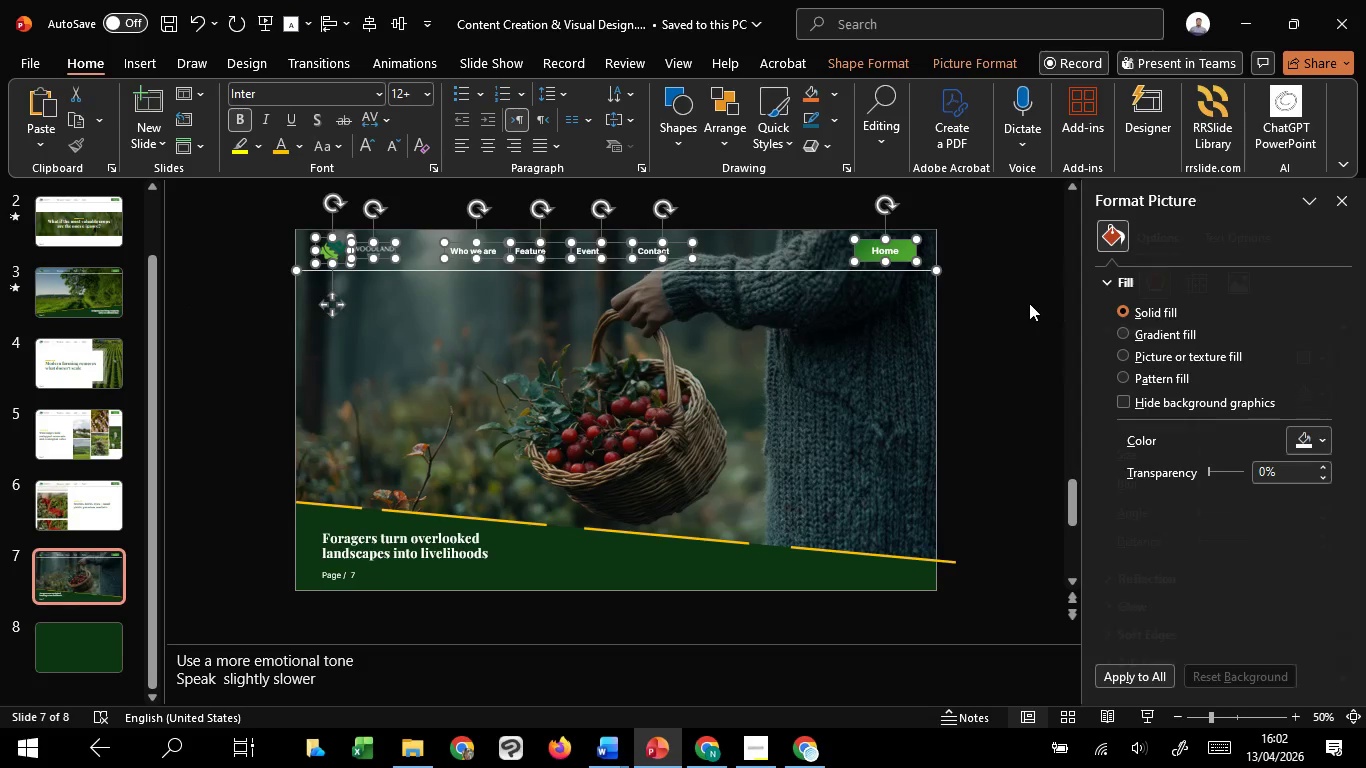 
key(Control+C)
 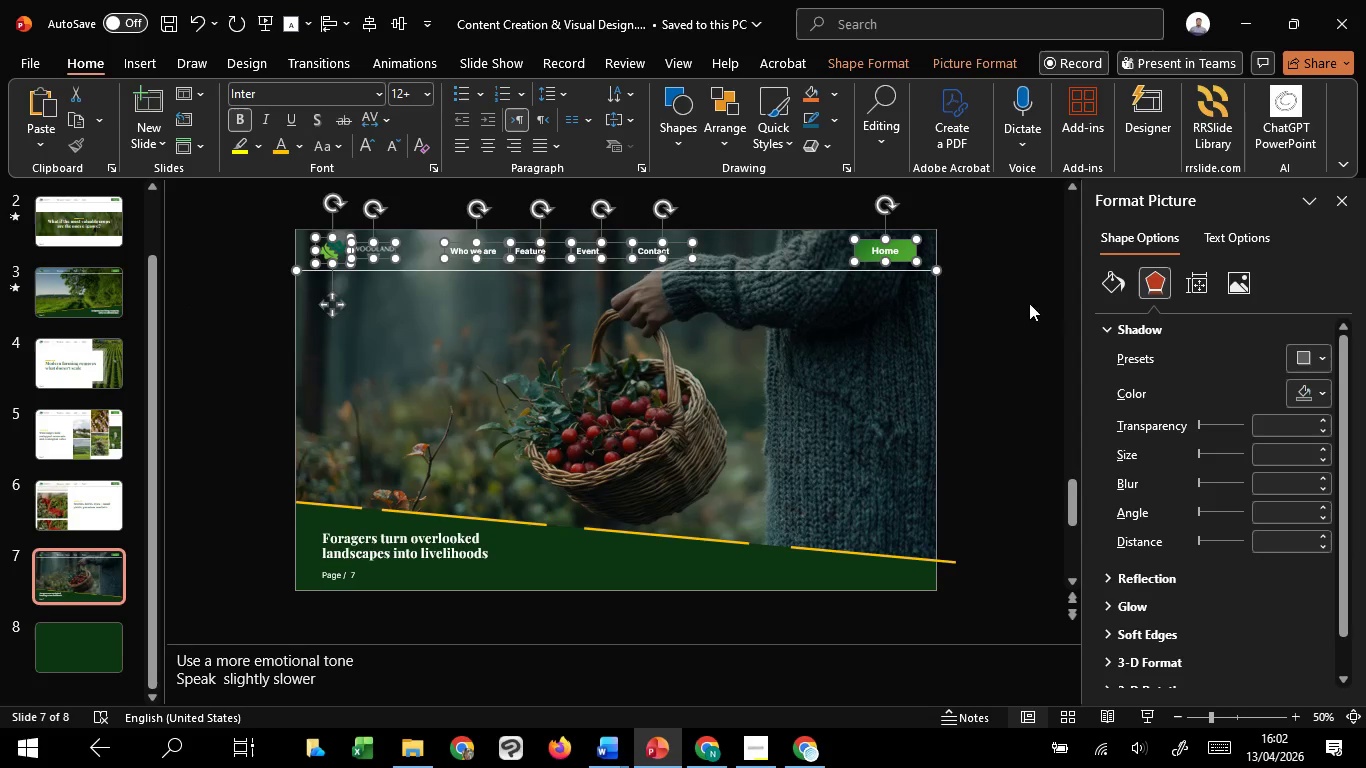 
key(Control+C)
 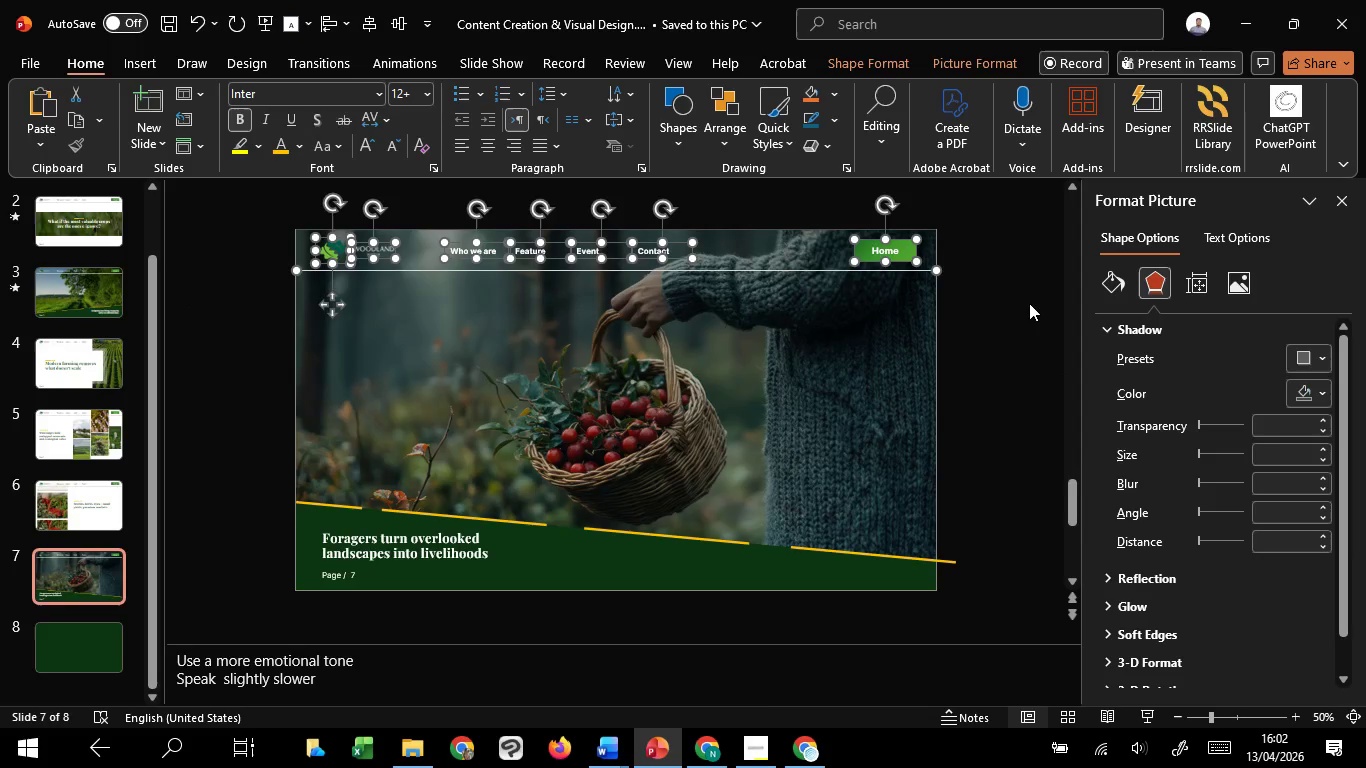 
key(Control+C)
 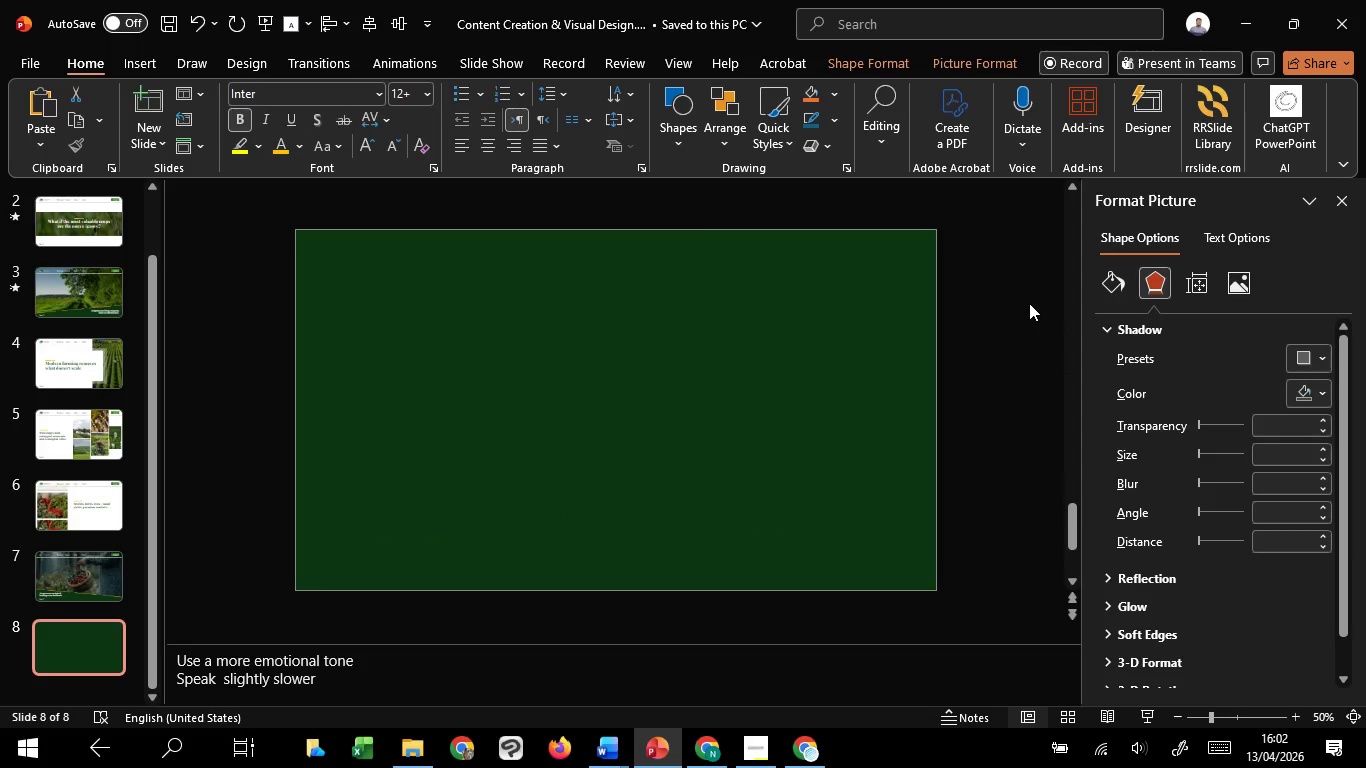 
scroll: coordinate [1029, 303], scroll_direction: down, amount: 4.0
 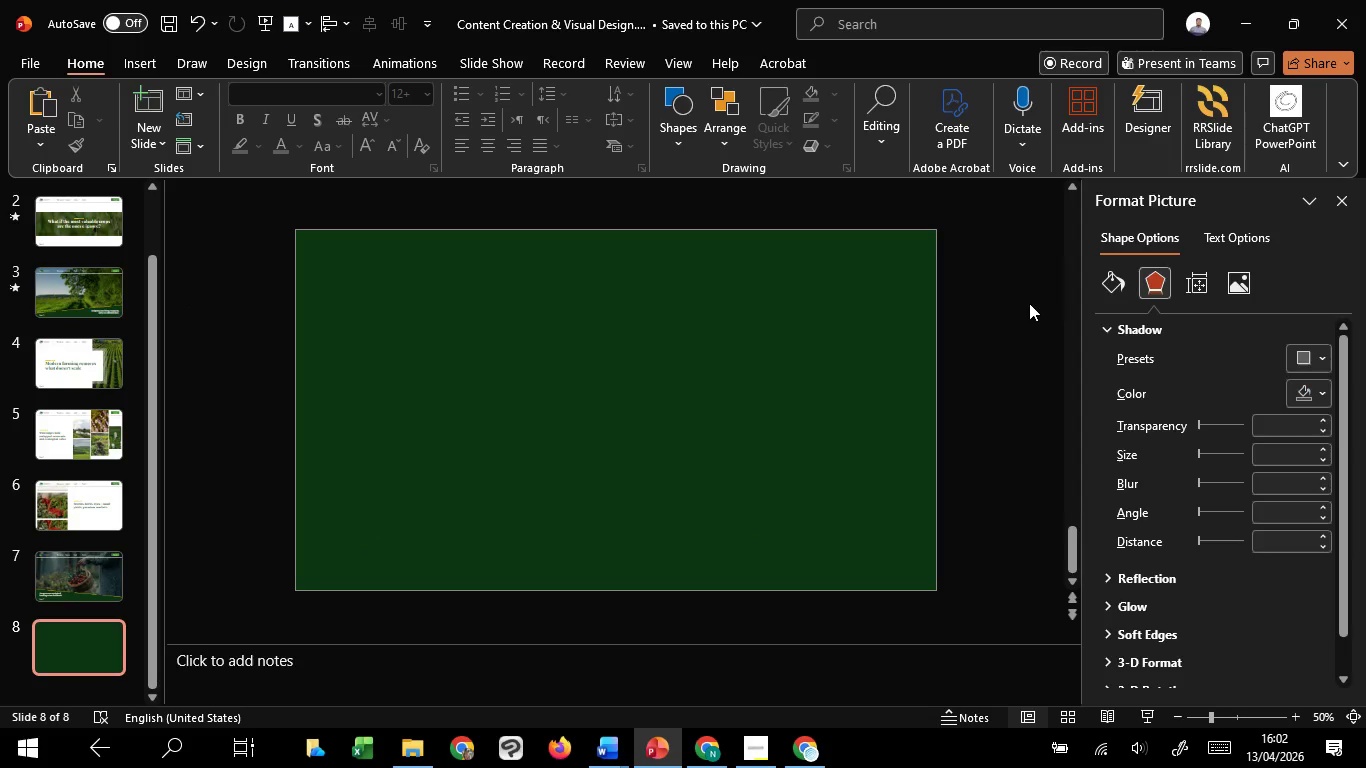 
key(Control+V)
 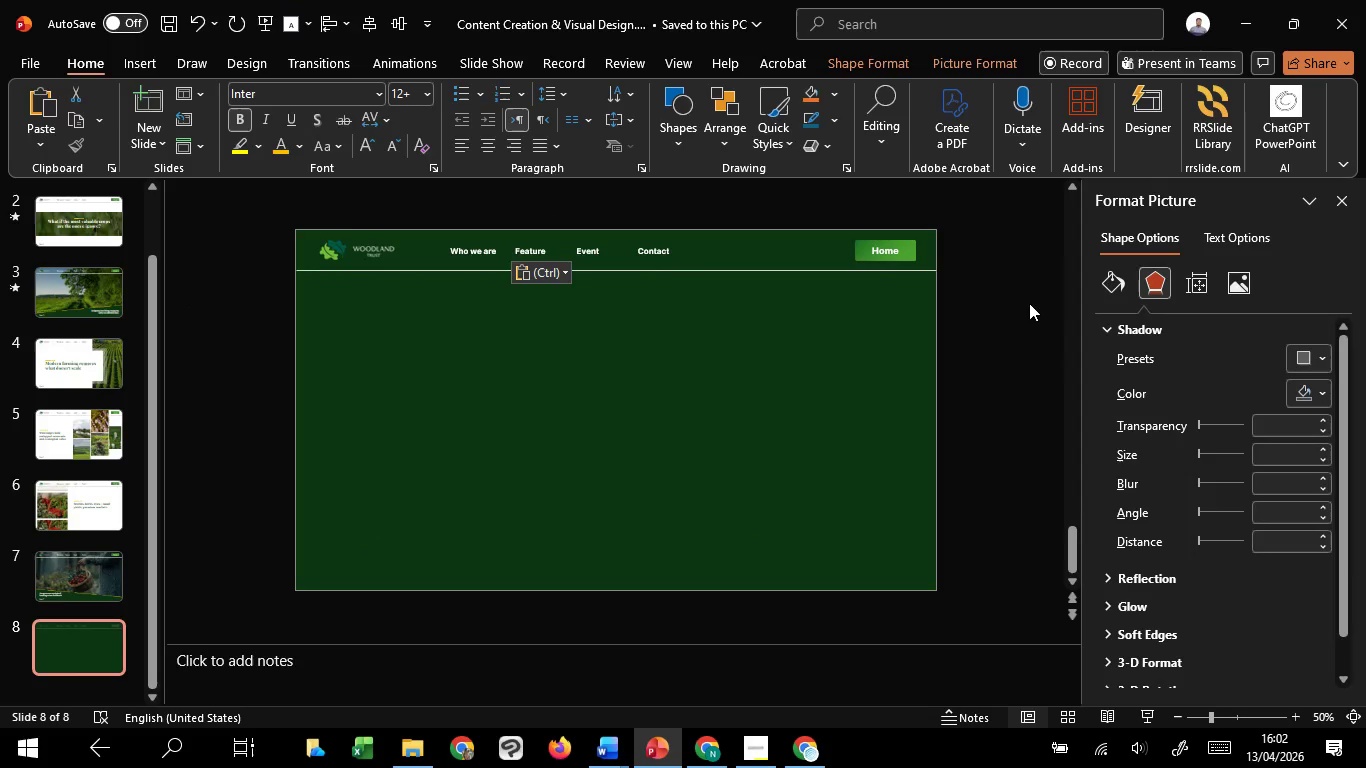 
left_click([1029, 303])
 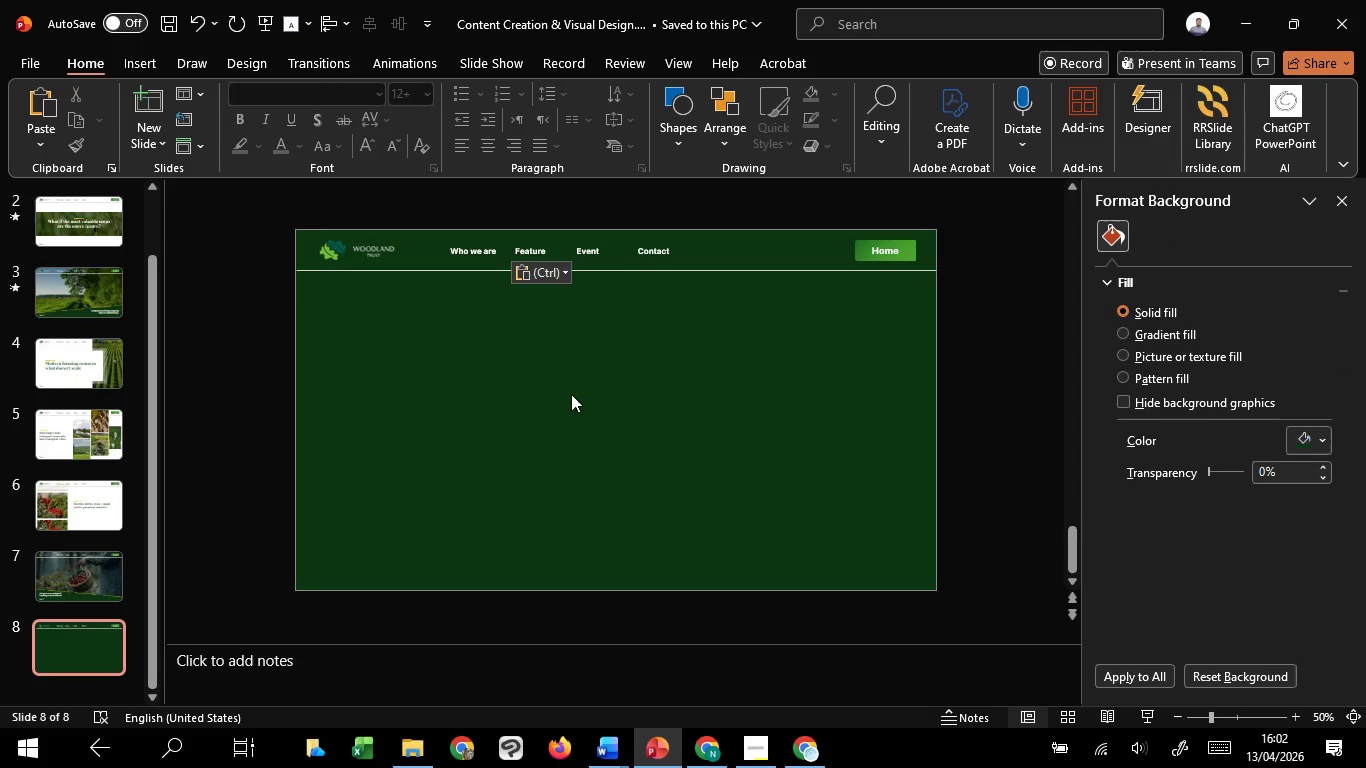 
left_click([547, 394])
 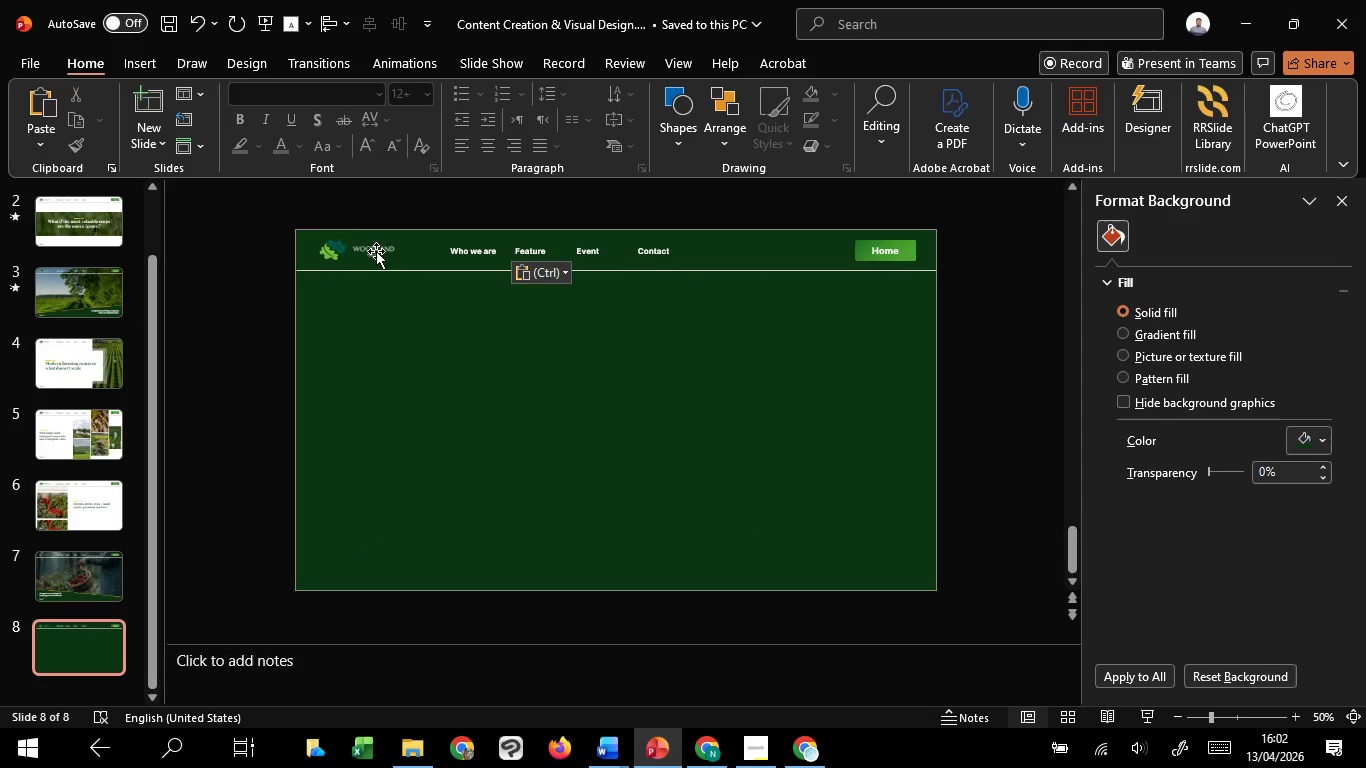 
left_click([376, 251])
 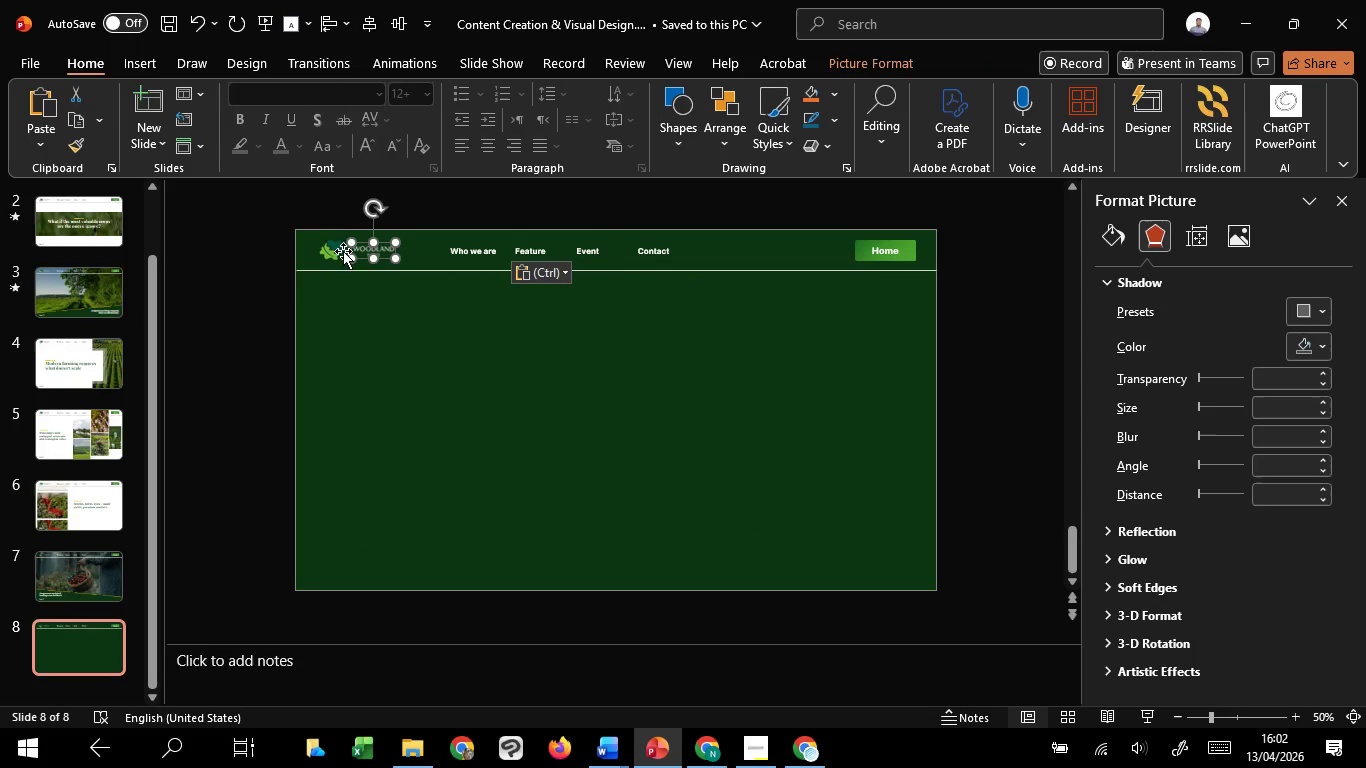 
hold_key(key=ShiftLeft, duration=0.97)
left_click([327, 252])
 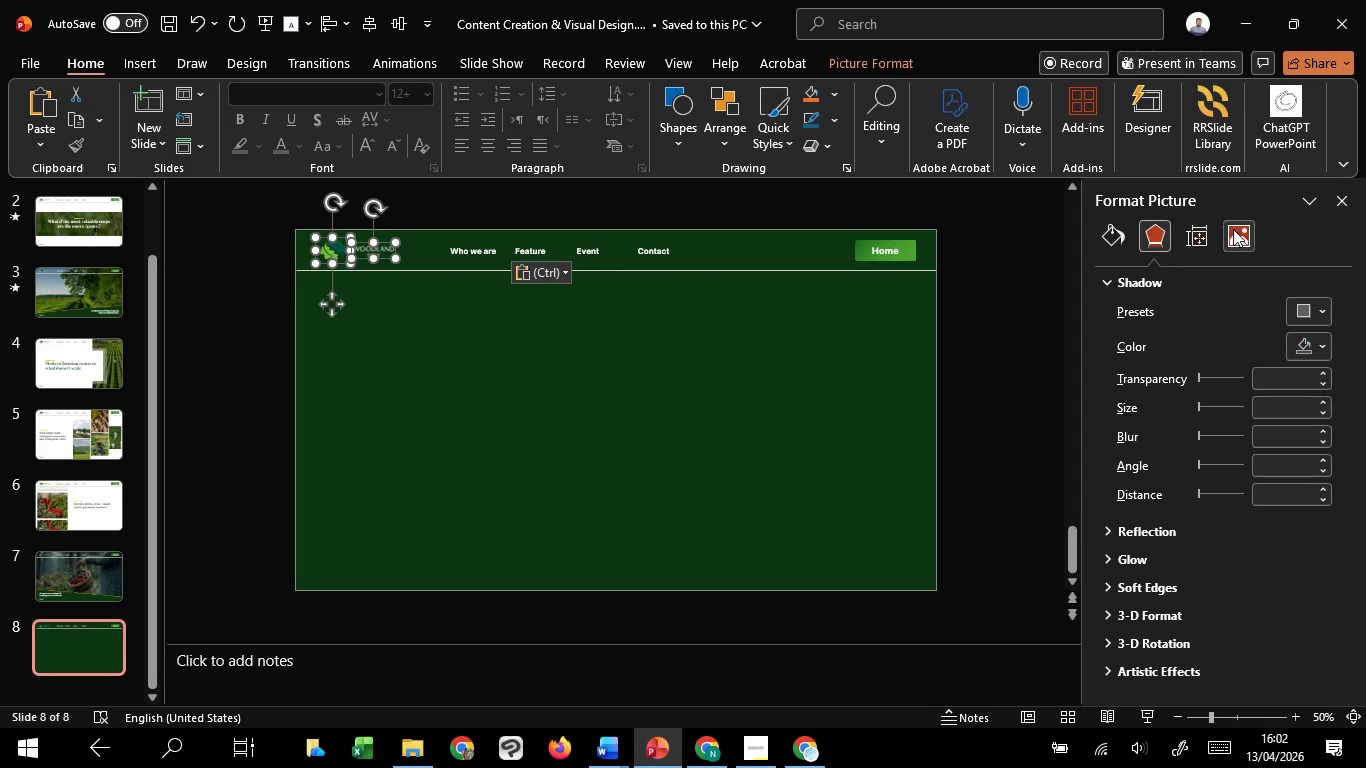 
left_click([1233, 229])
 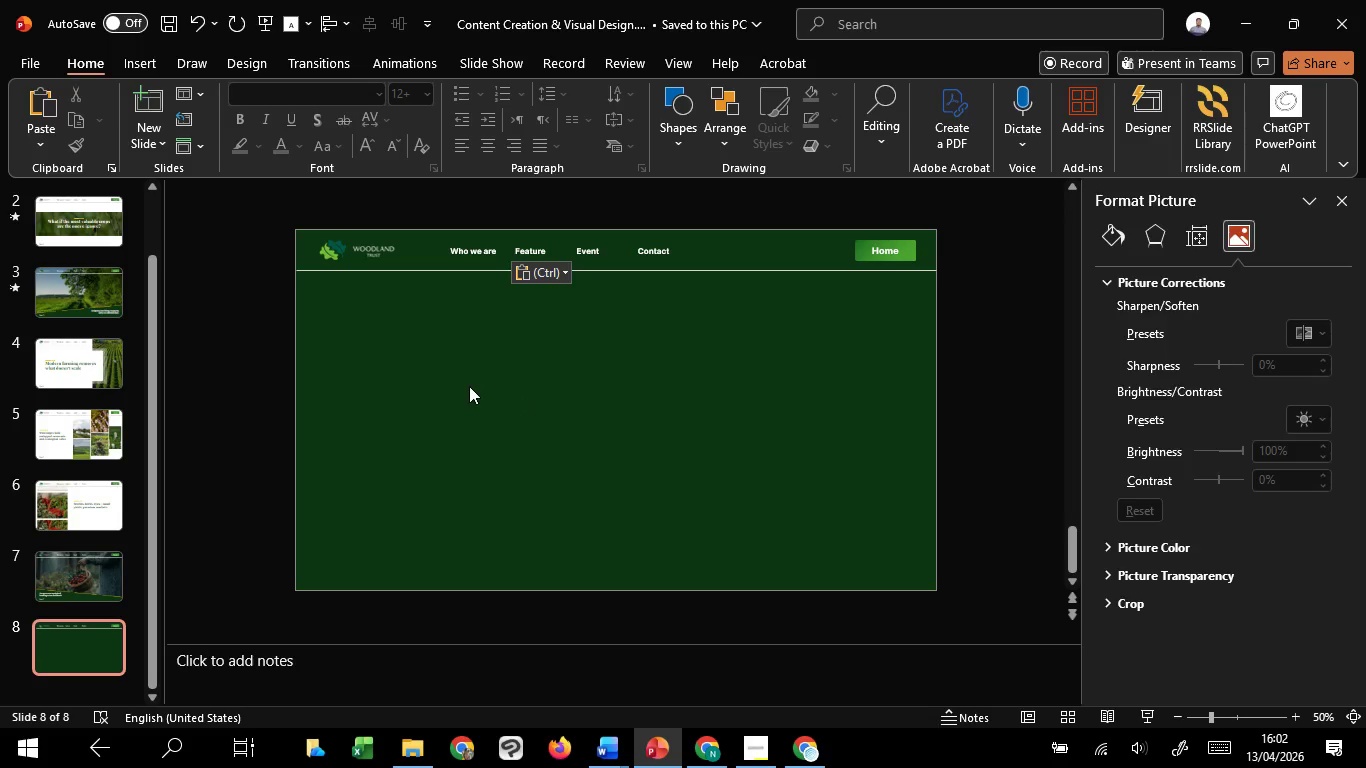 
left_click([342, 251])
 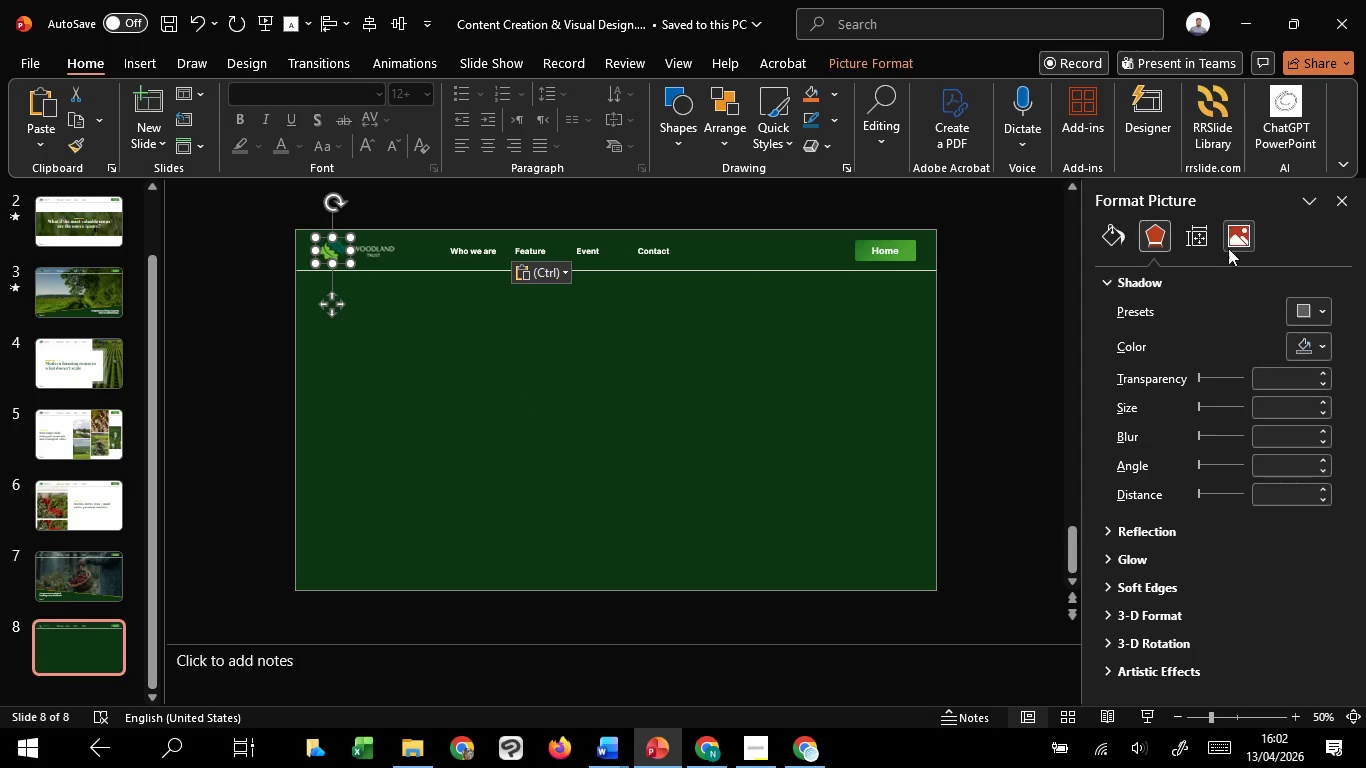 
left_click([1231, 244])
 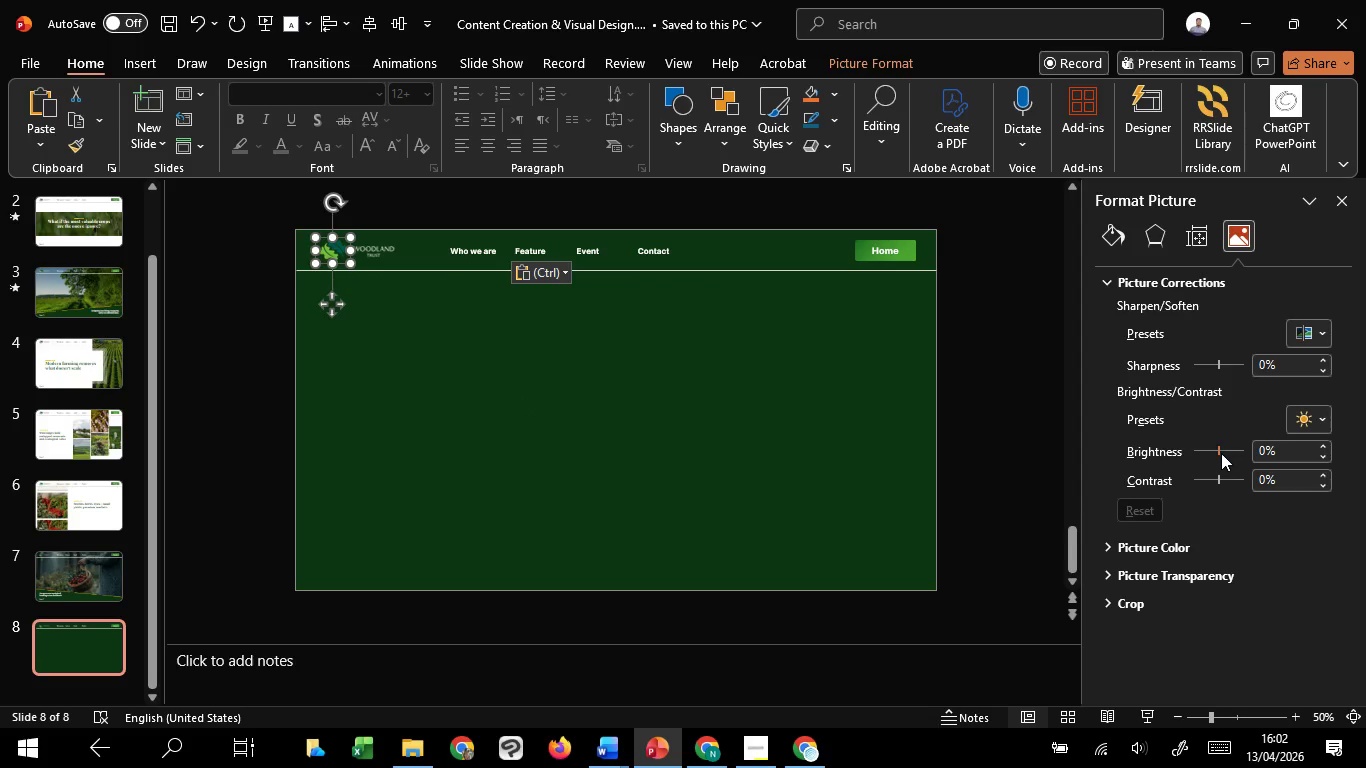 
left_click_drag(start_coordinate=[1220, 453], to_coordinate=[1261, 453])
 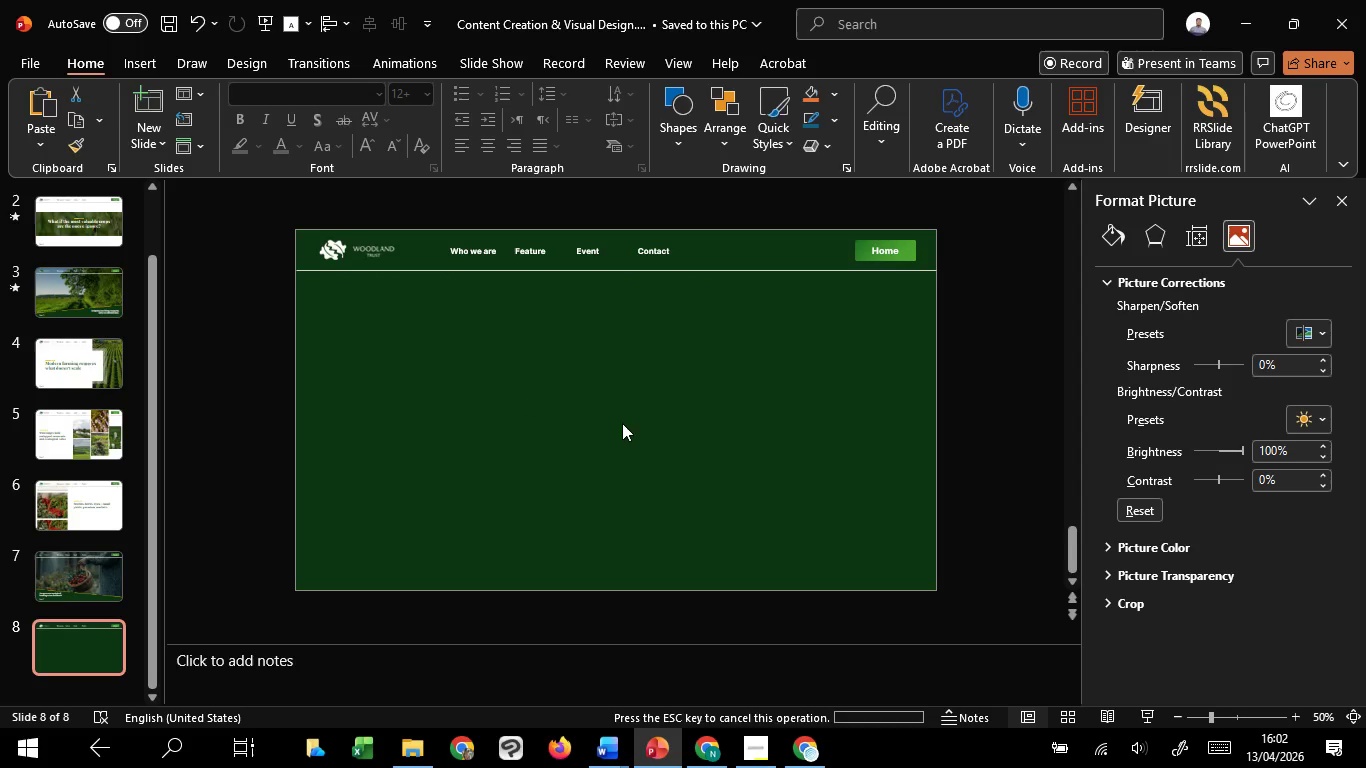 
left_click([622, 423])
 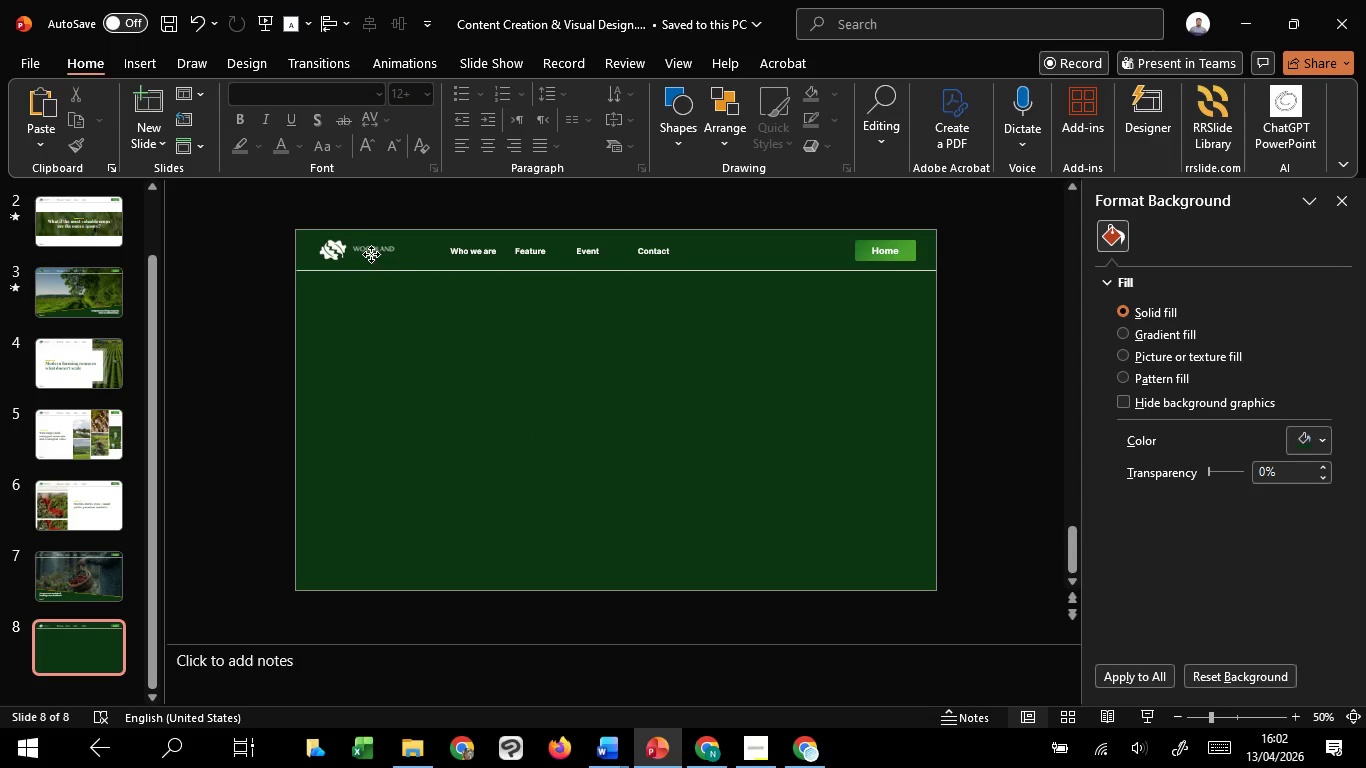 
left_click([371, 254])
 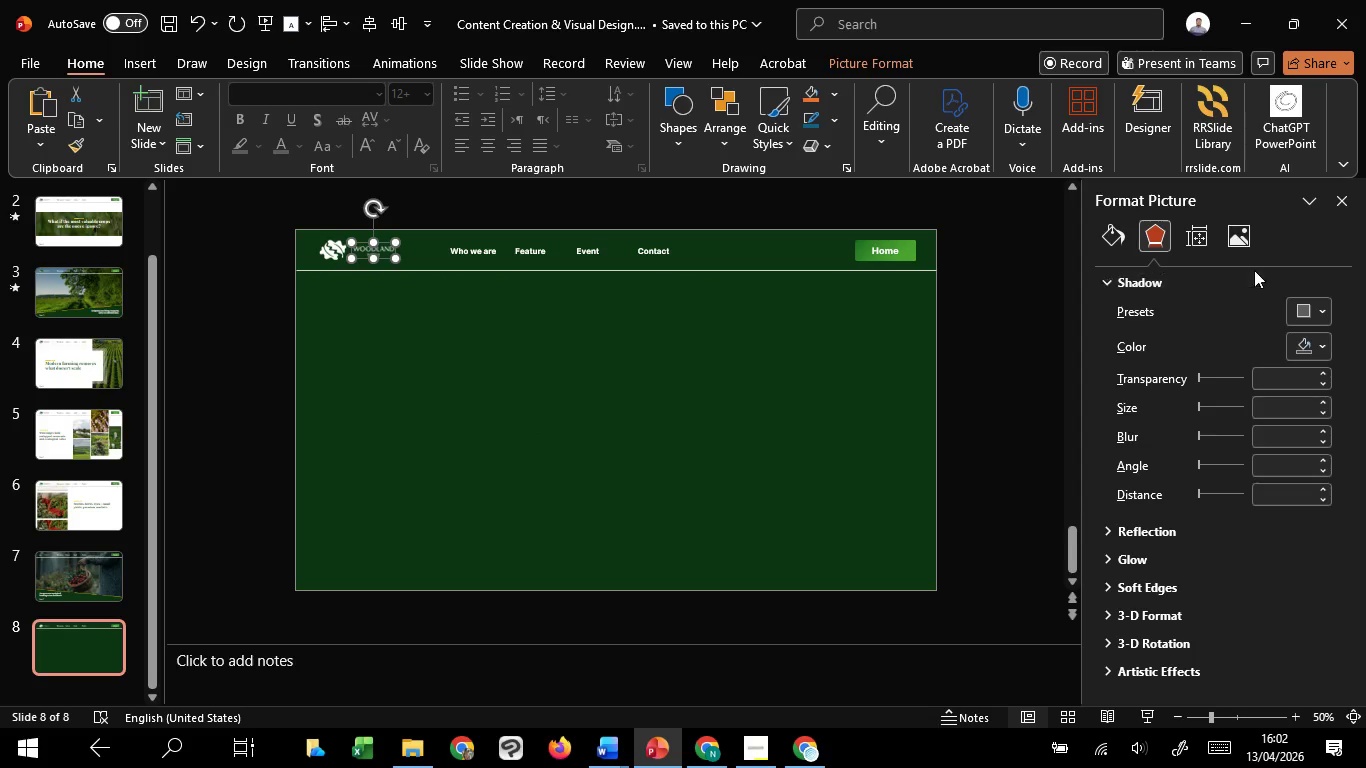 
left_click([1244, 242])
 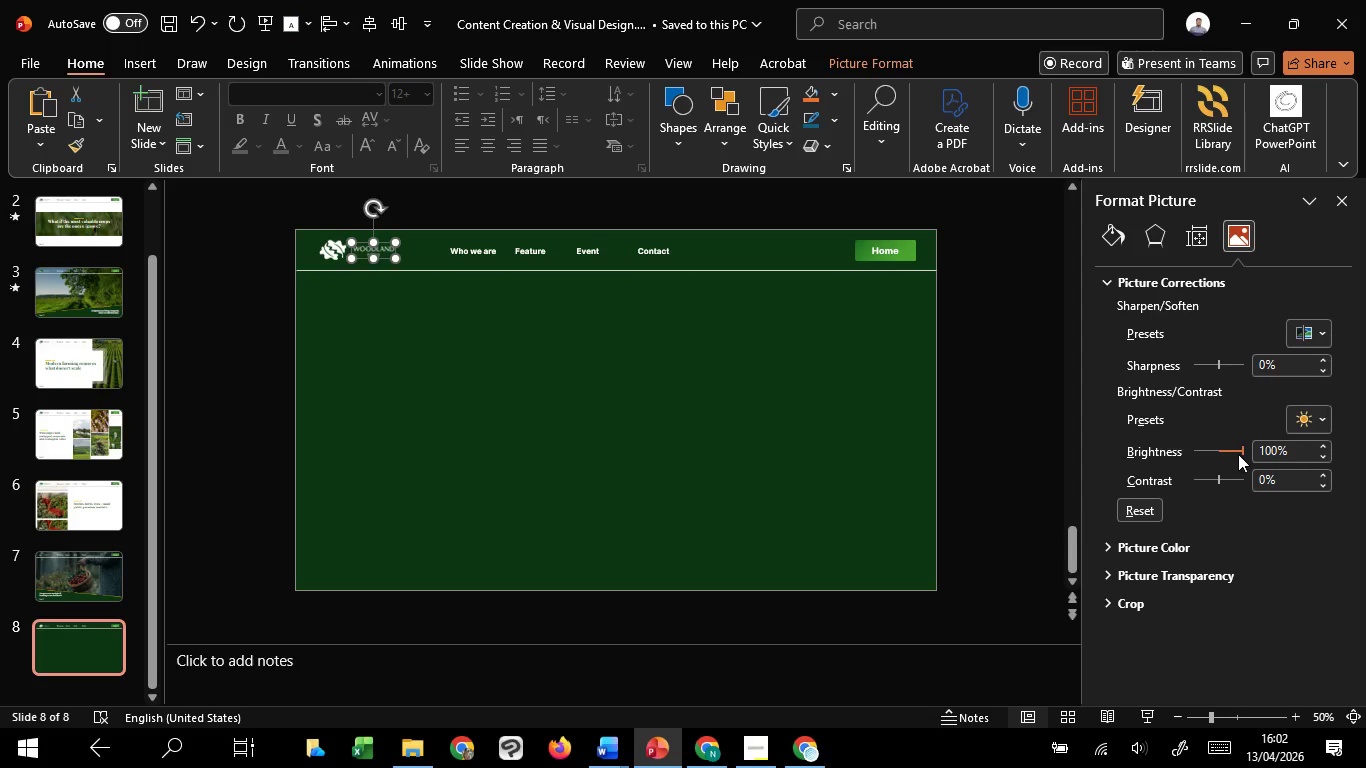 
left_click_drag(start_coordinate=[1240, 453], to_coordinate=[1298, 438])
 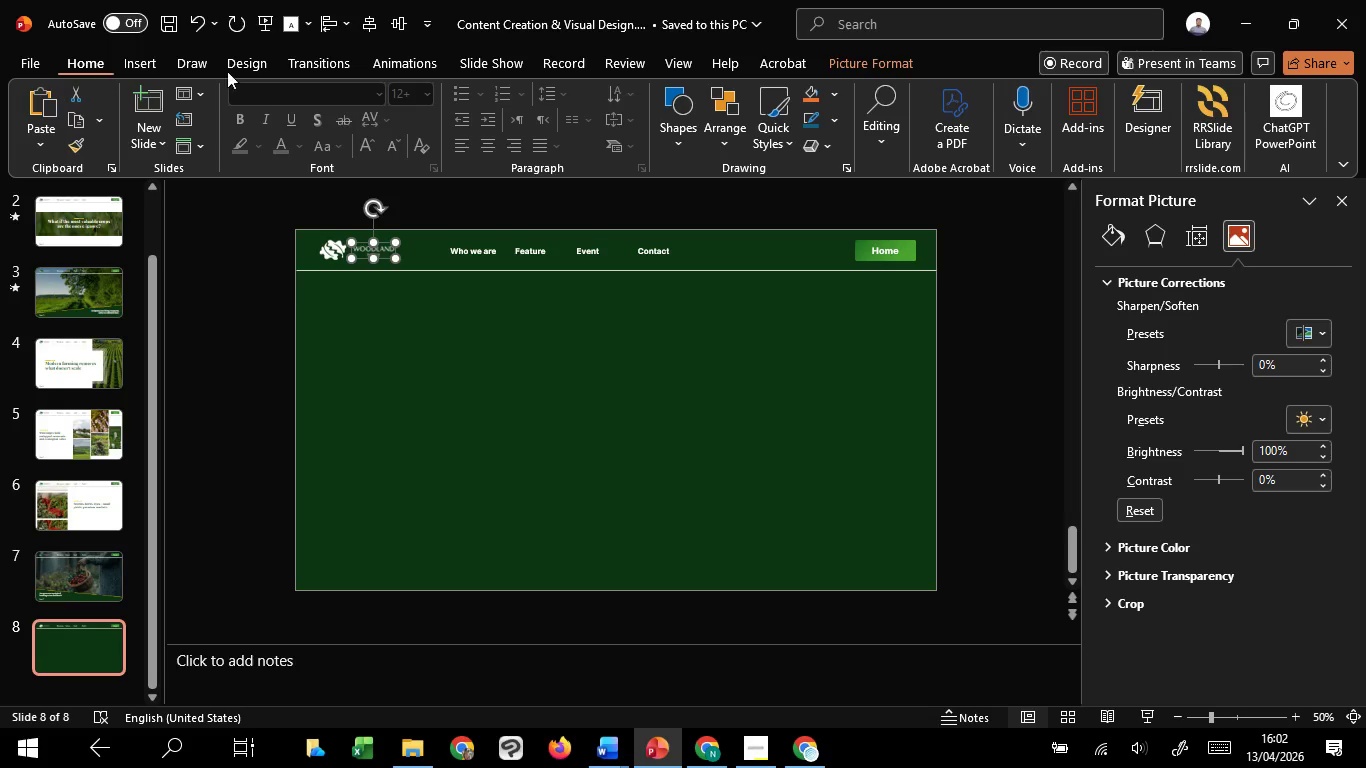 
left_click([838, 60])
 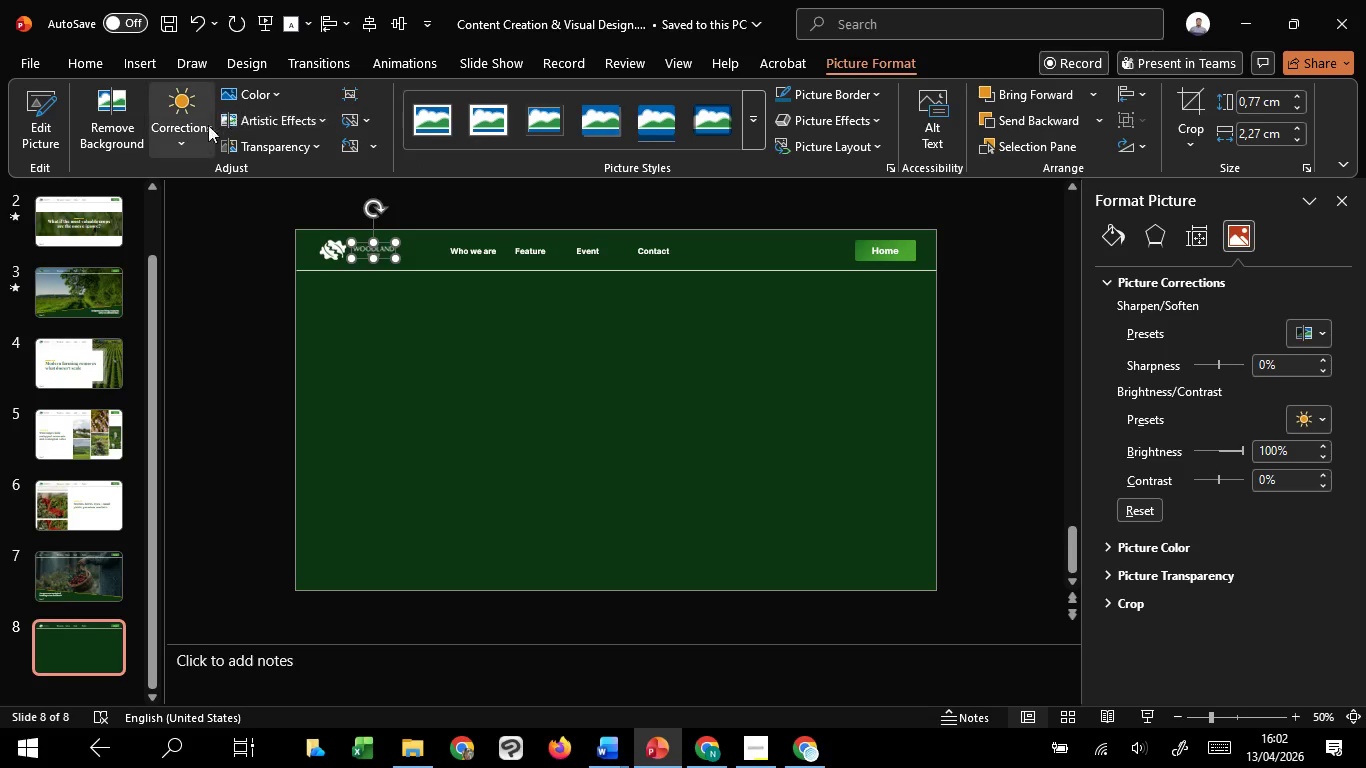 
left_click([197, 136])
 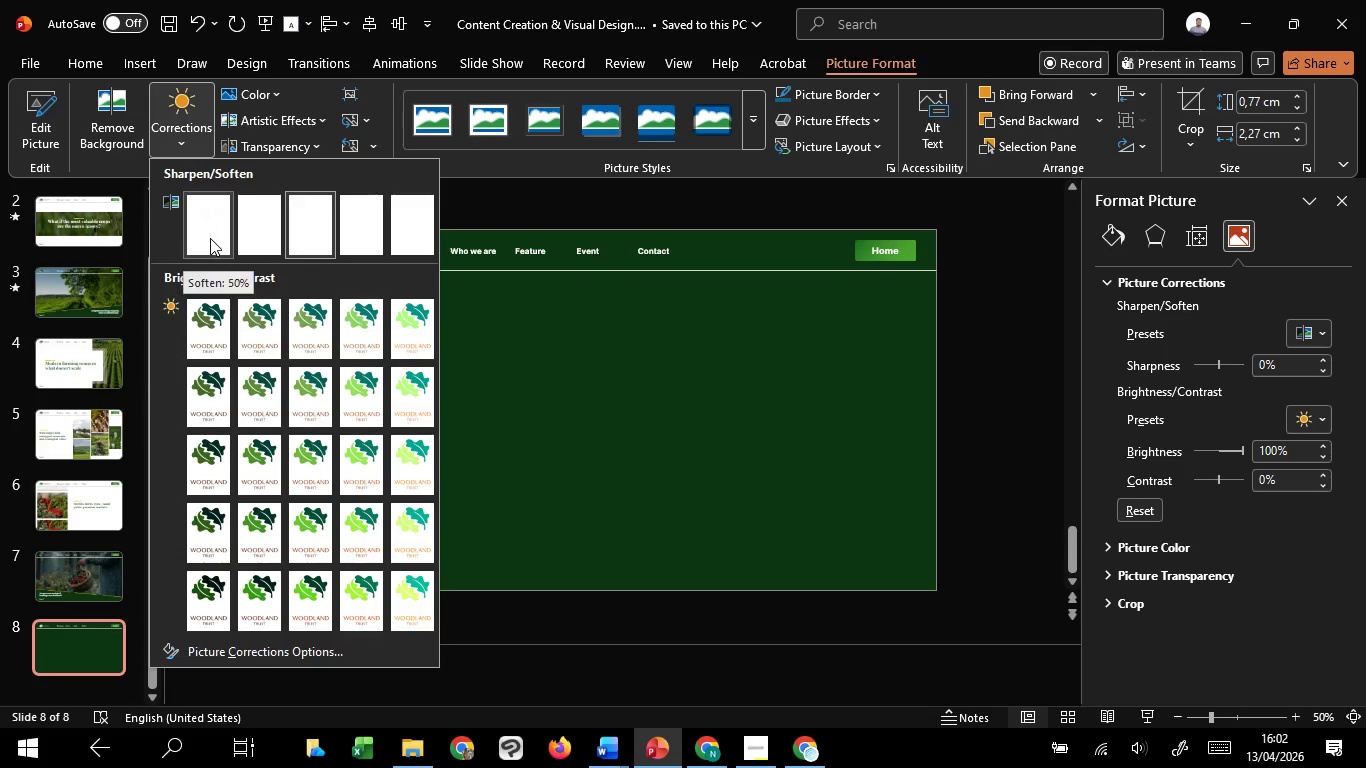 
left_click([210, 238])
 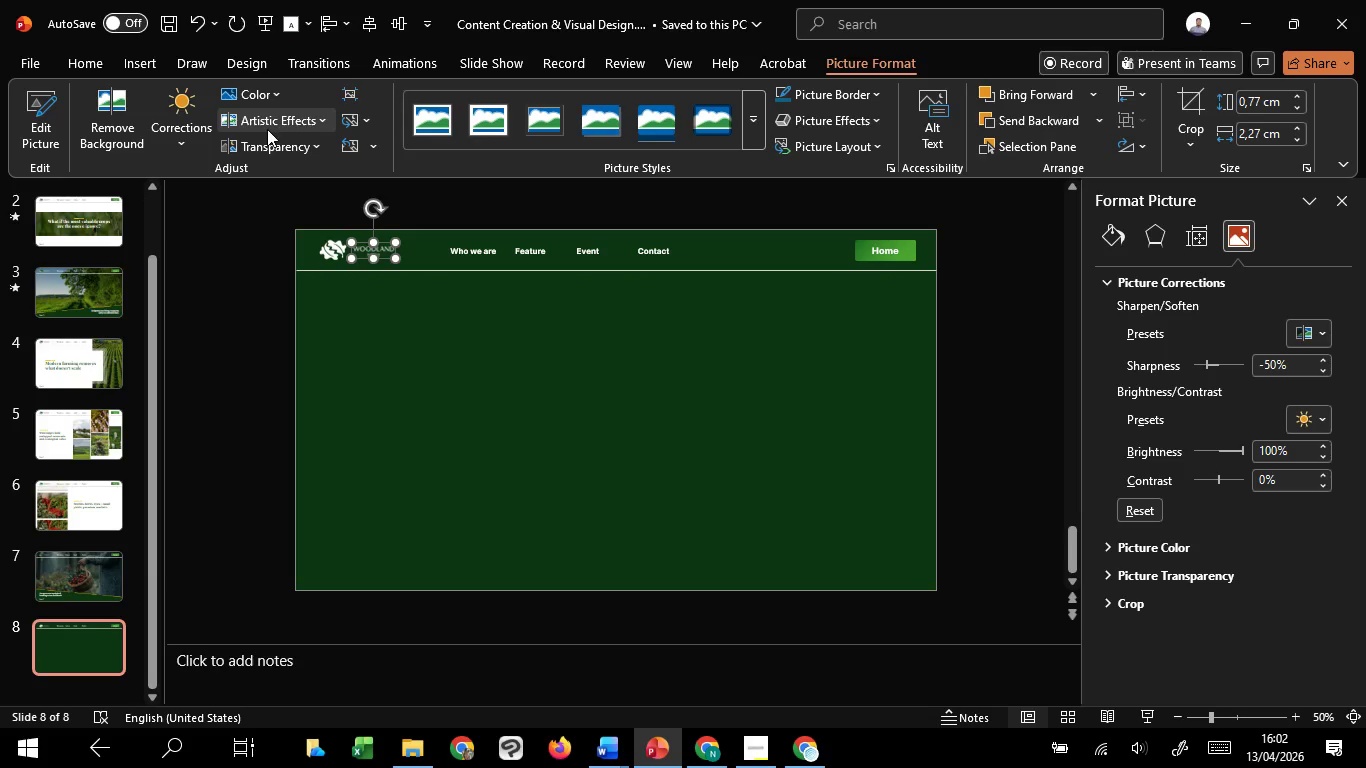 
left_click([259, 99])
 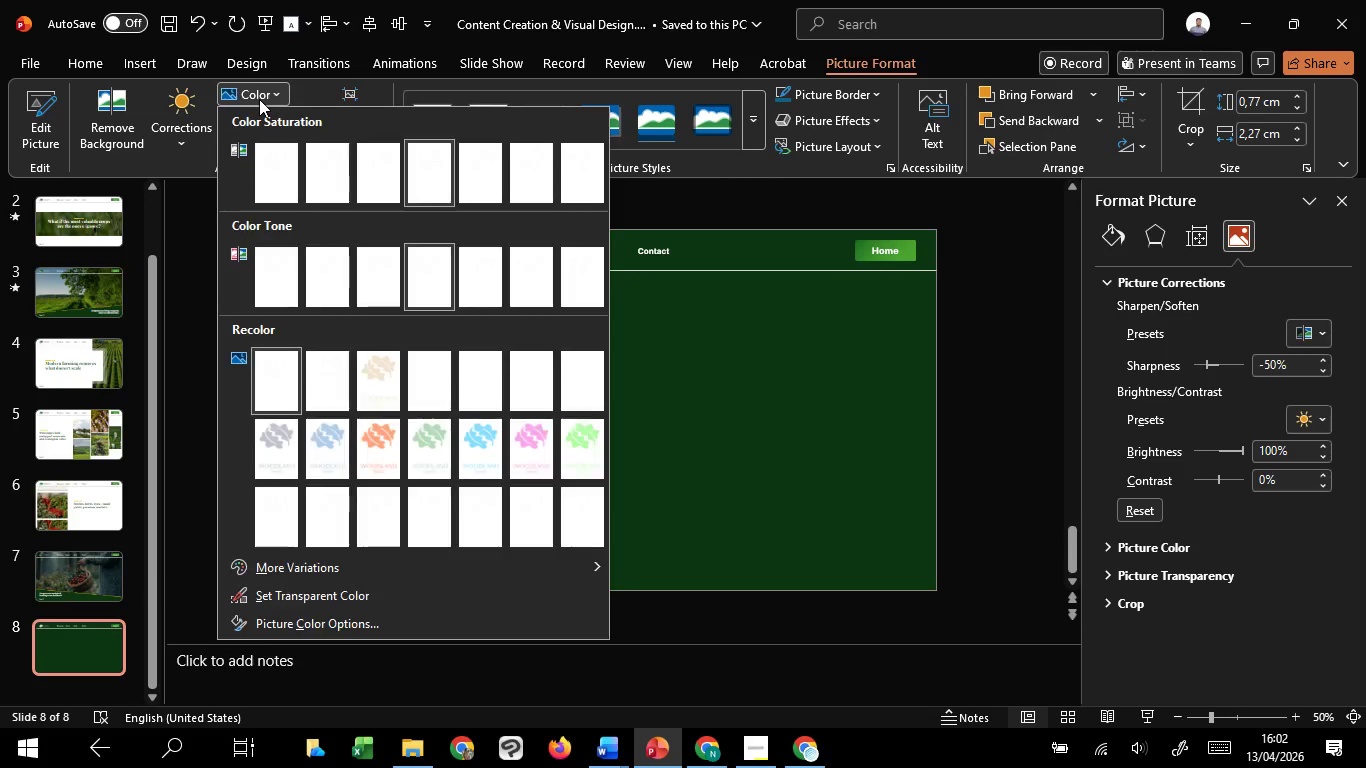 
left_click([259, 99])
 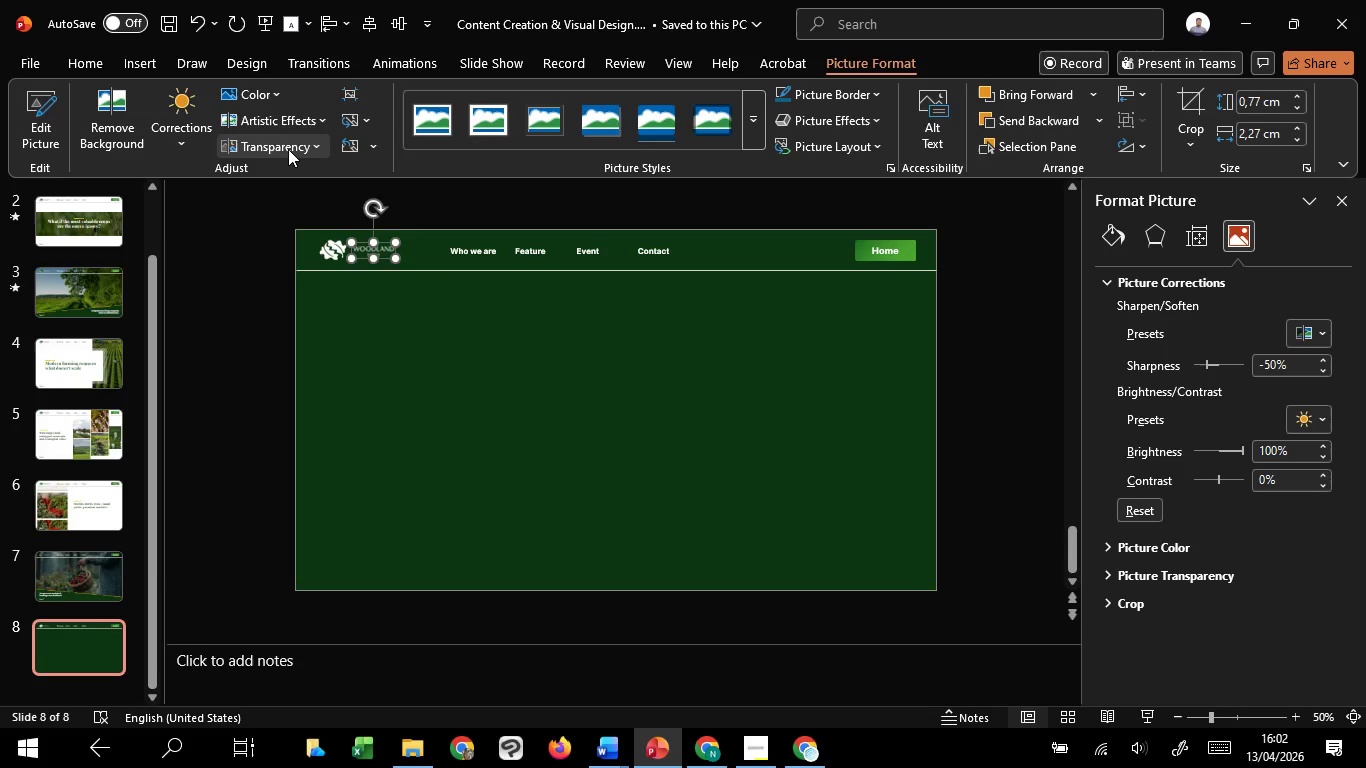 
left_click([288, 150])
 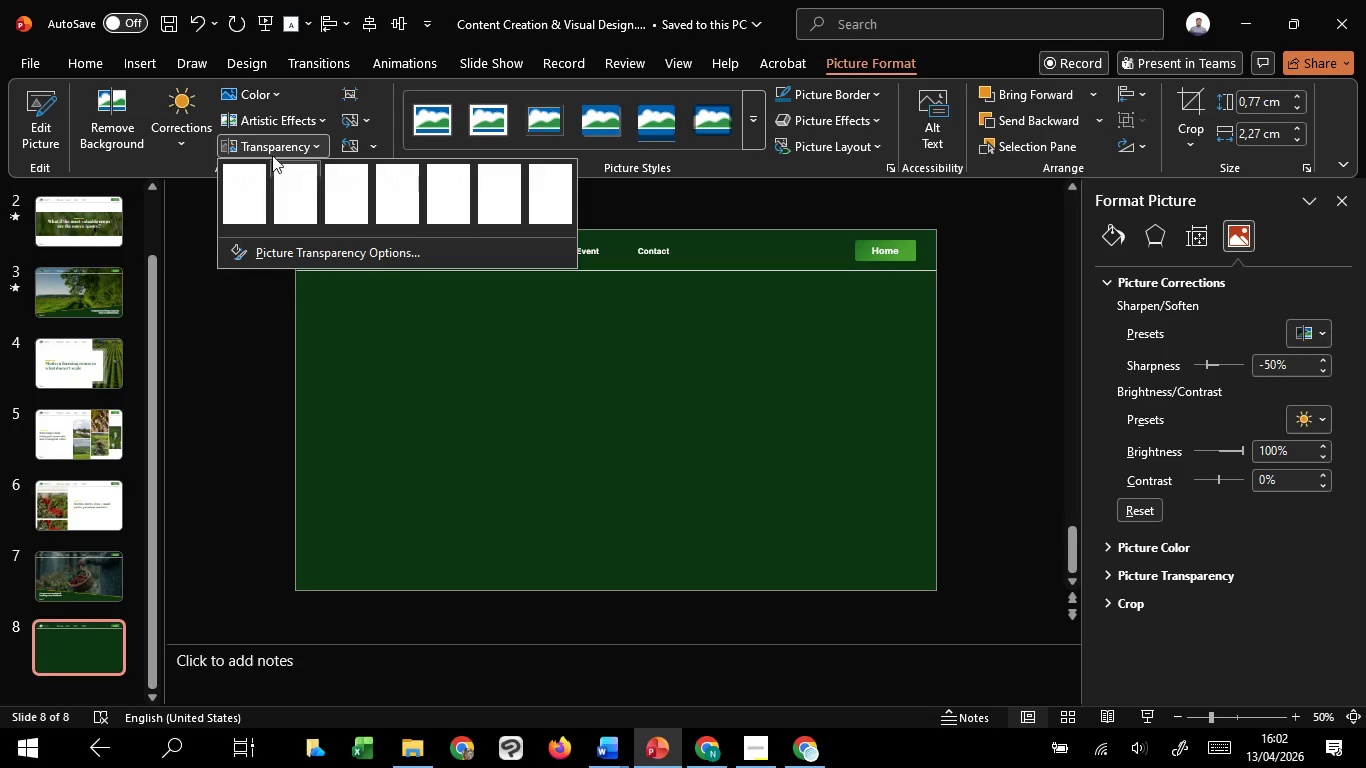 
left_click([272, 144])
 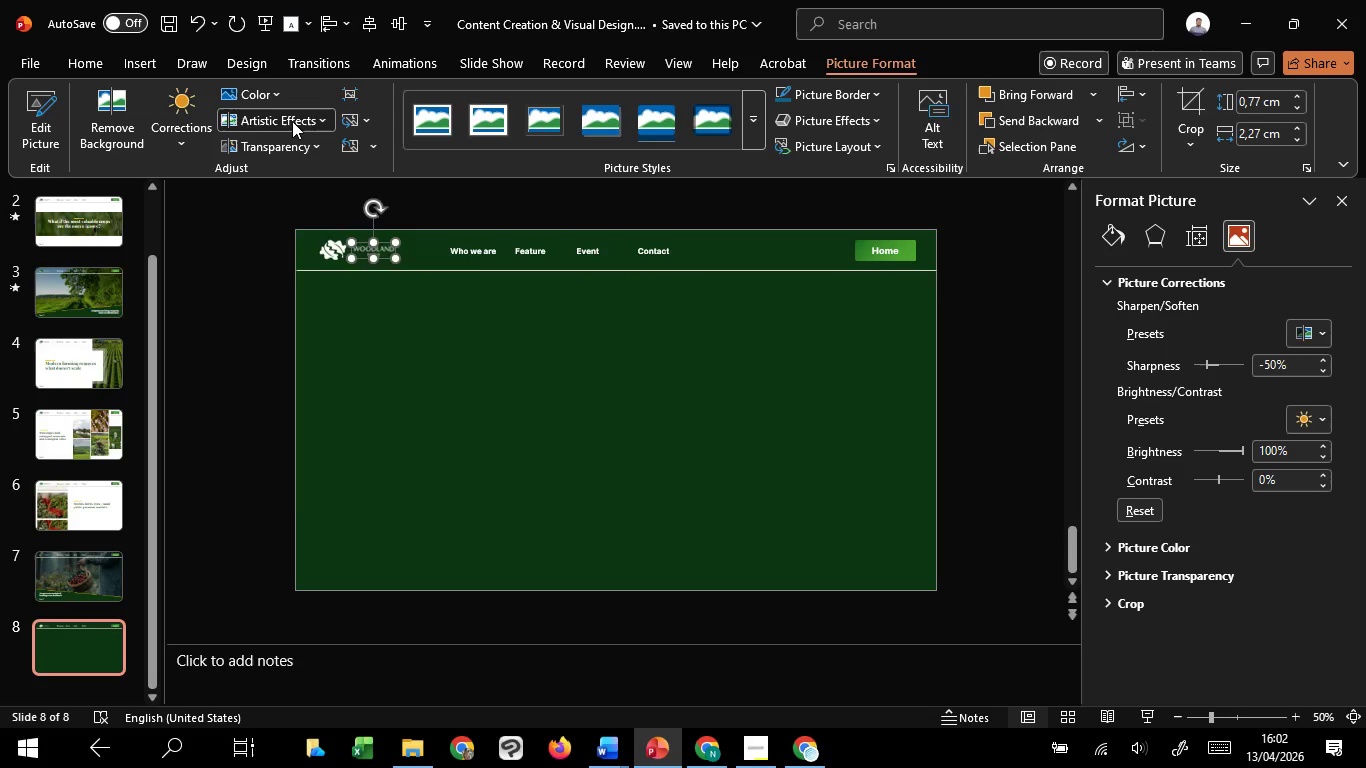 
left_click([292, 121])
 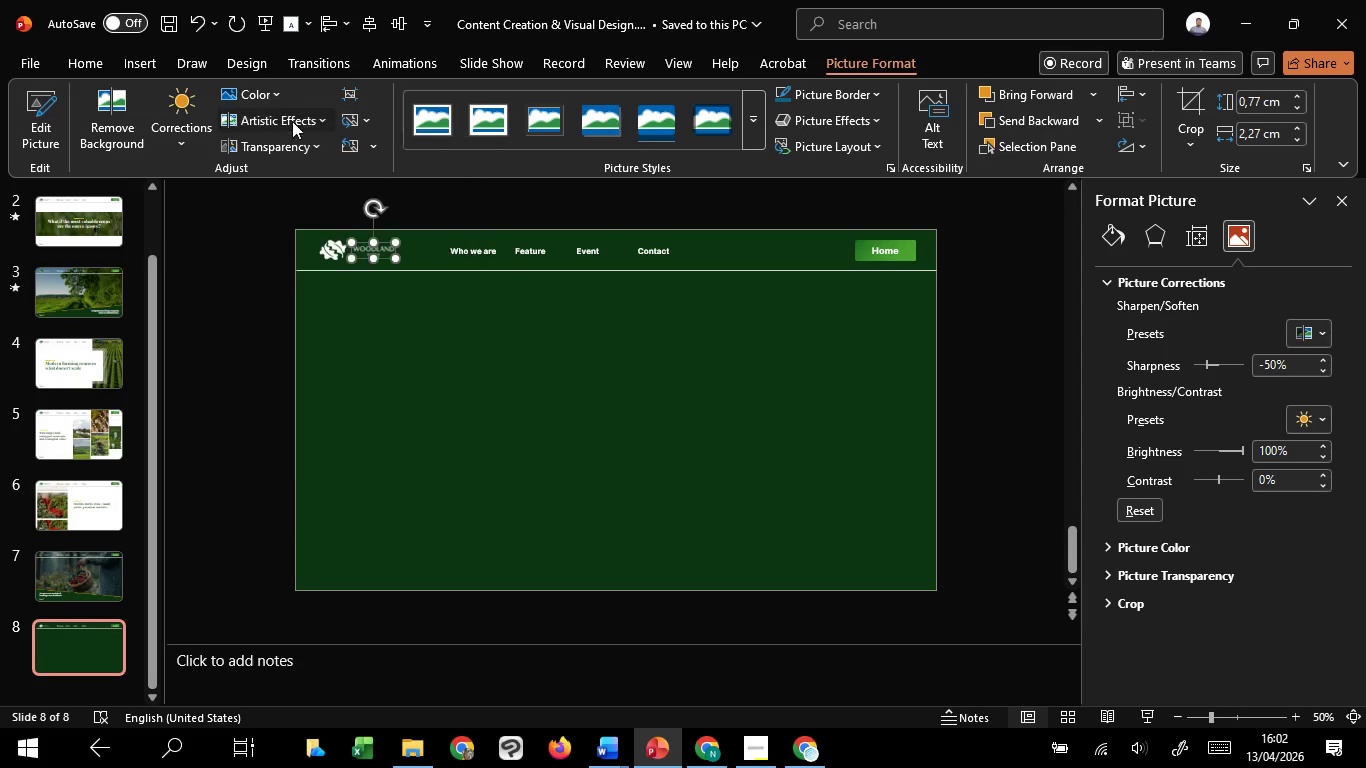 
left_click([292, 121])
 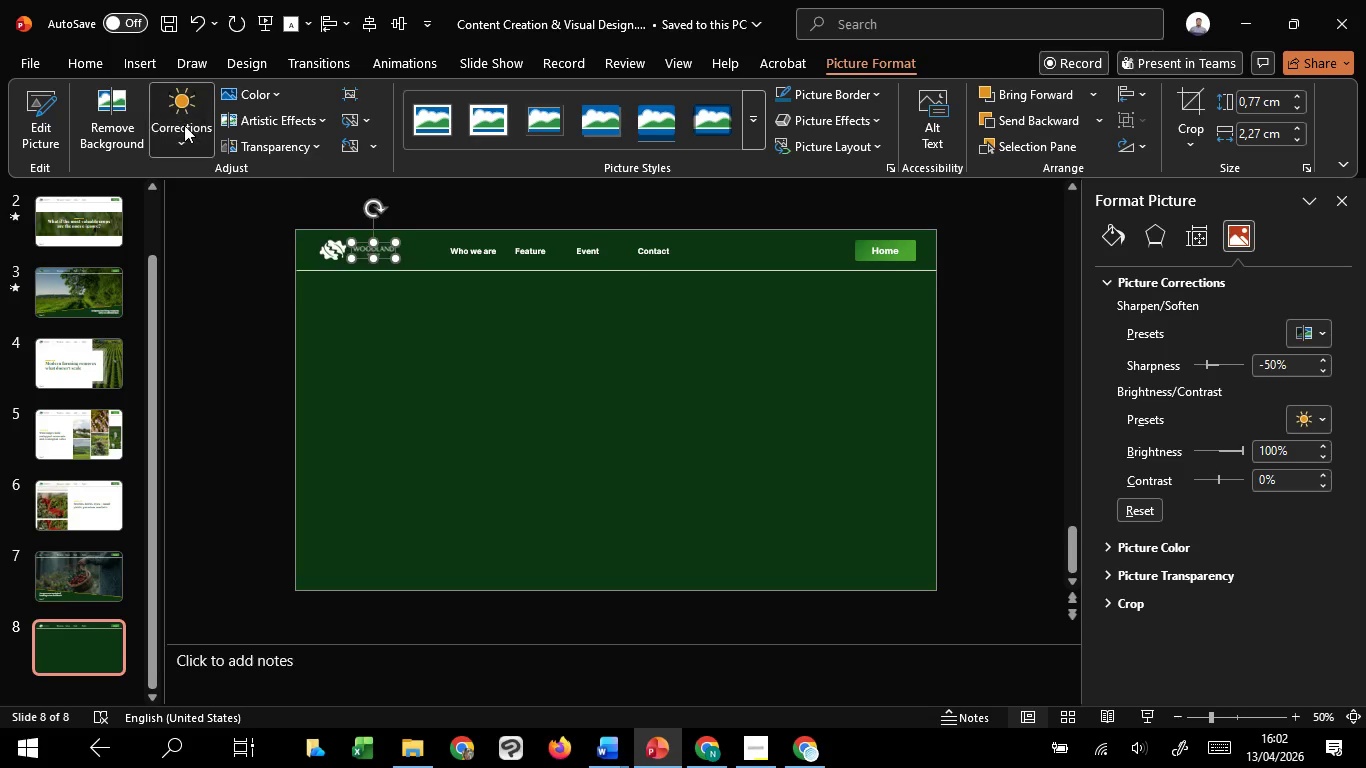 
double_click([184, 125])
 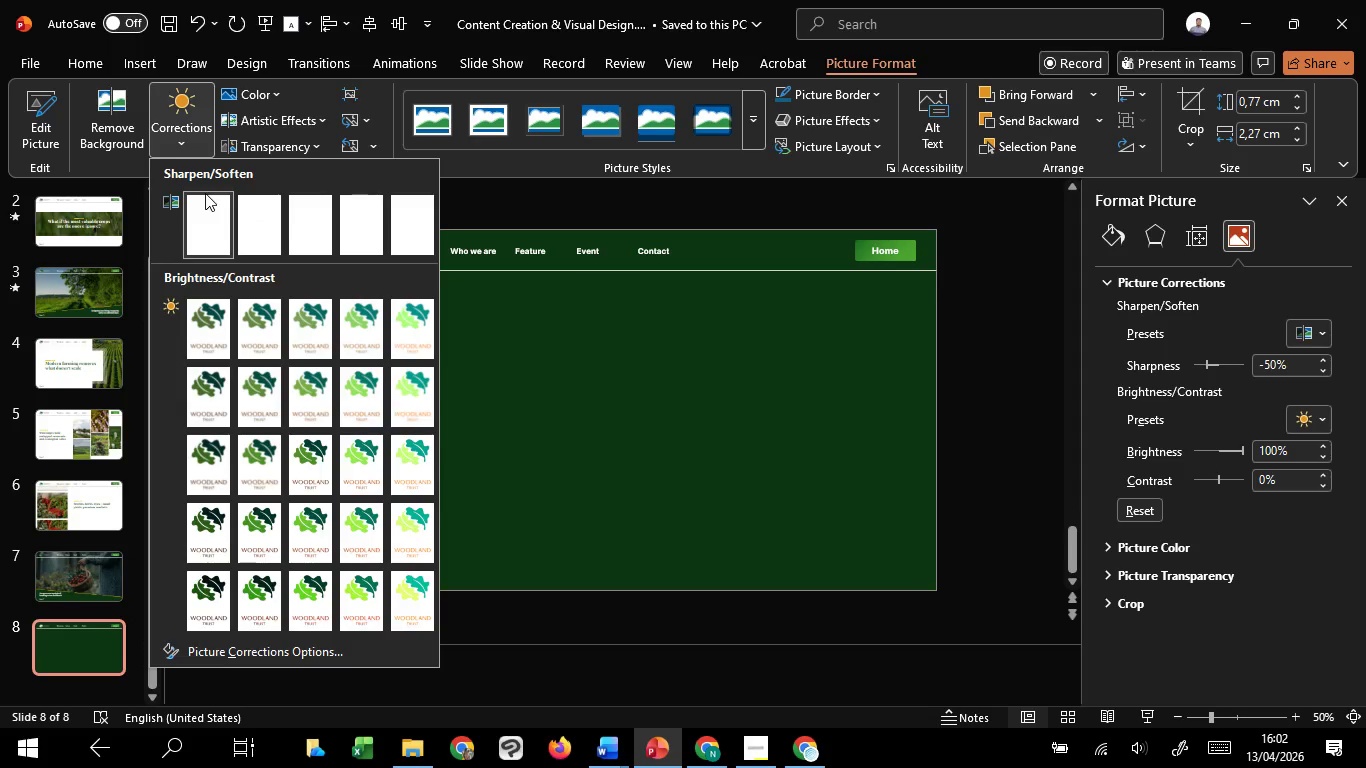 
left_click([205, 207])
 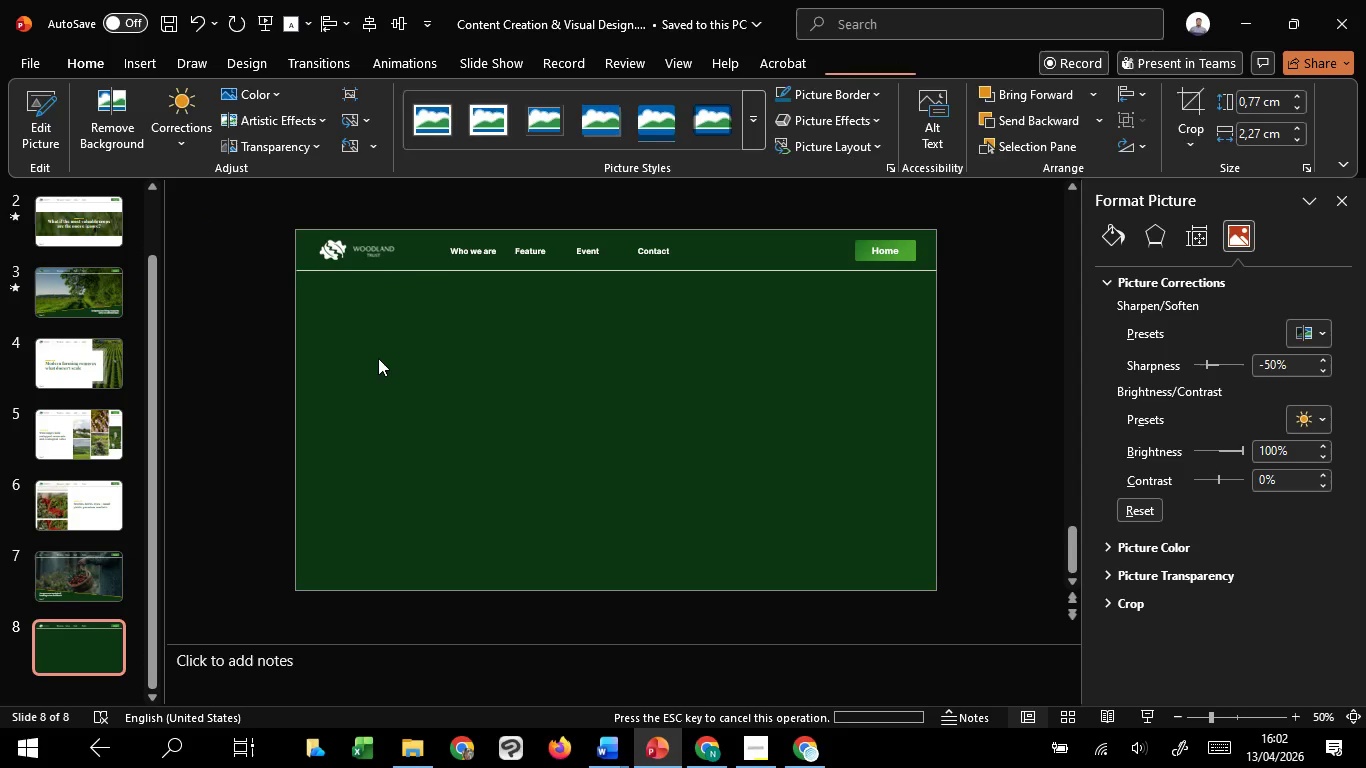 
left_click([378, 358])
 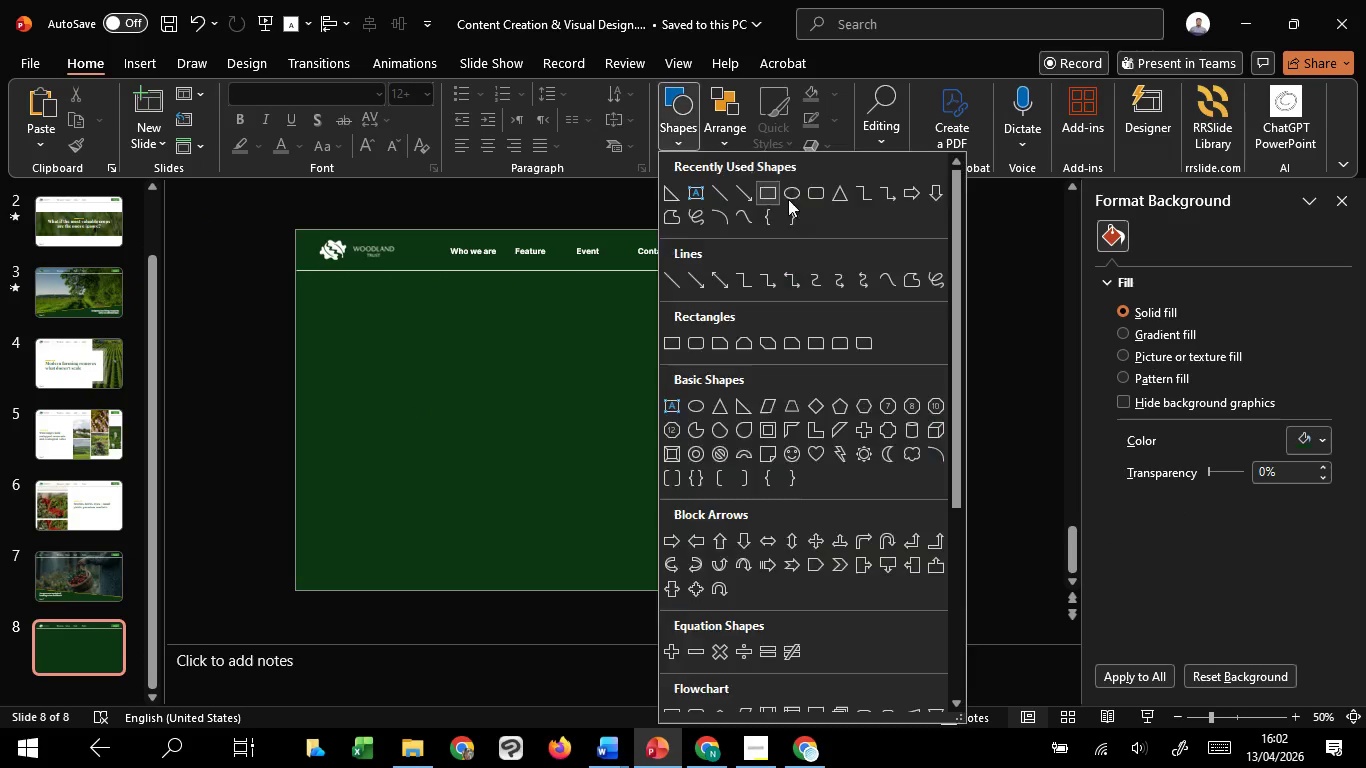 
left_click([765, 191])
 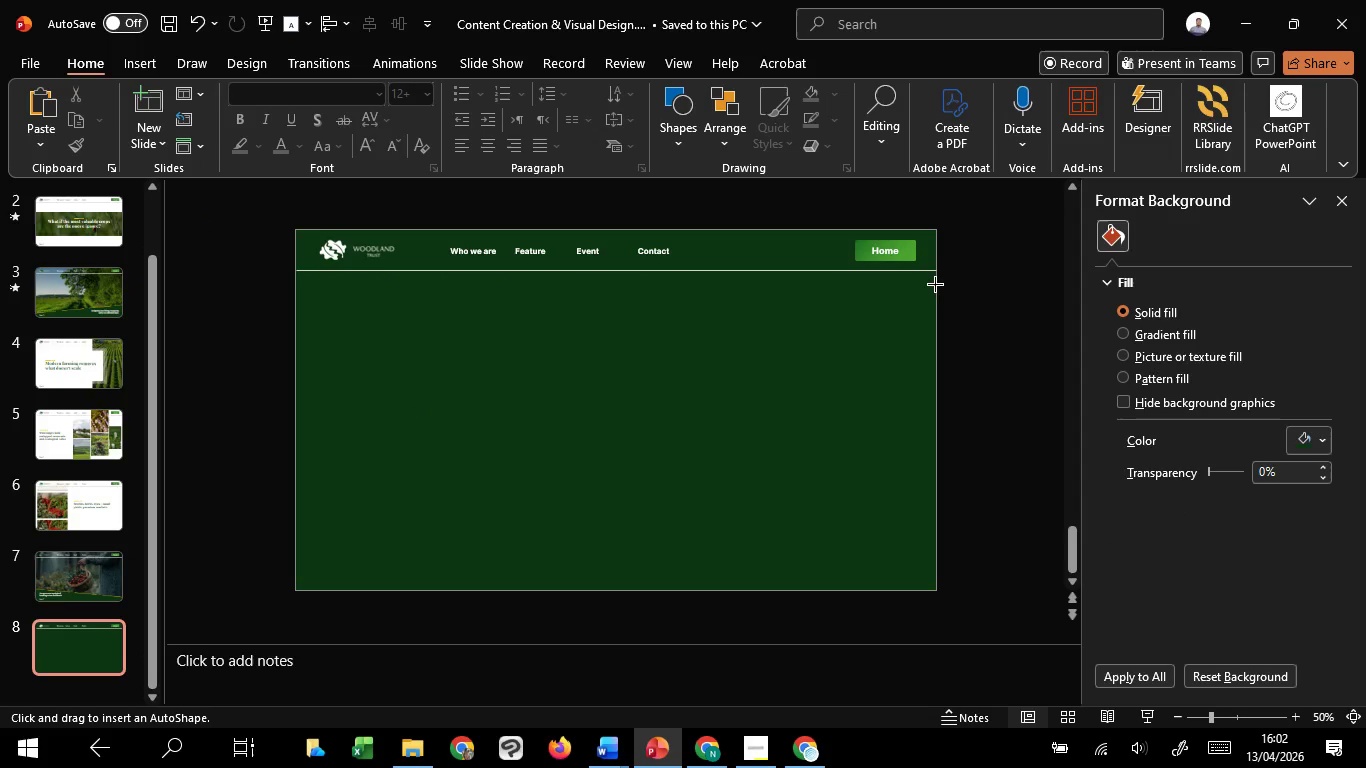 
left_click_drag(start_coordinate=[935, 284], to_coordinate=[330, 515])
 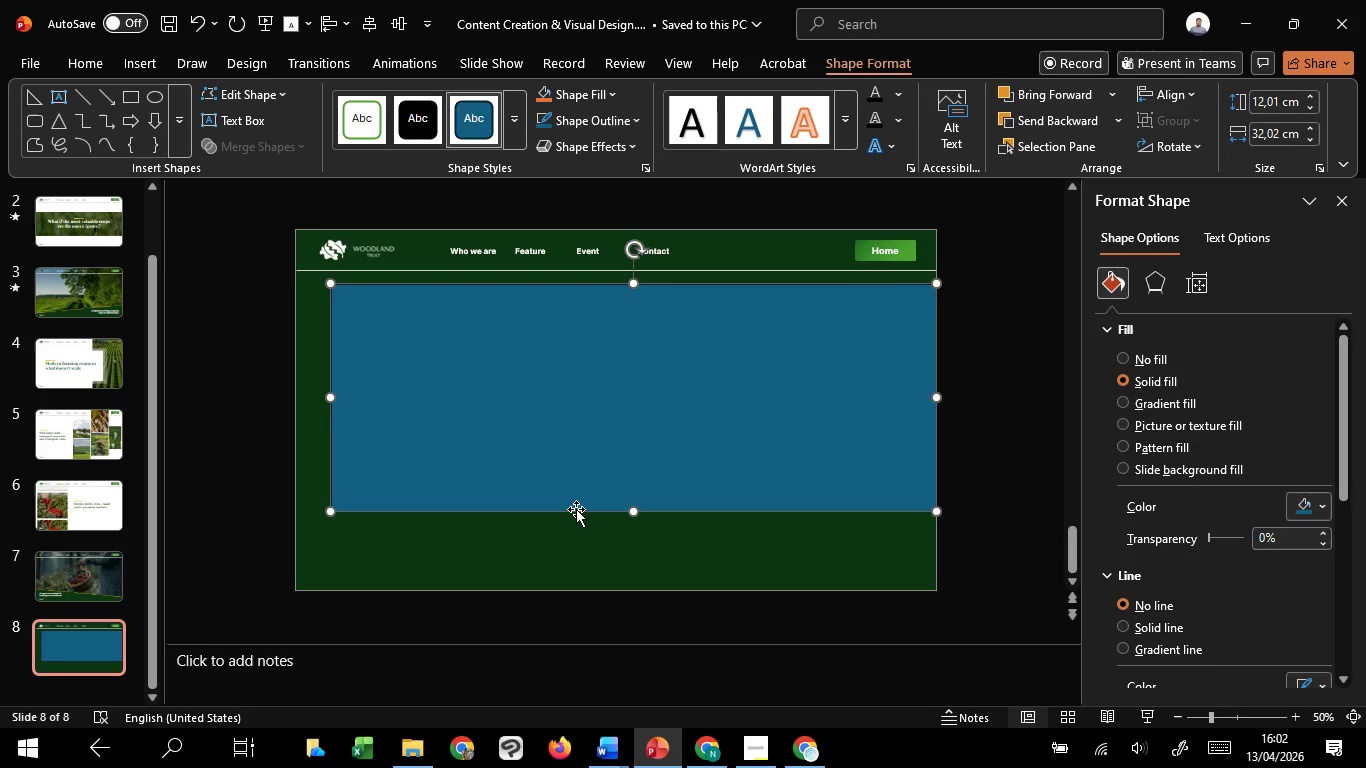 
left_click([987, 416])
 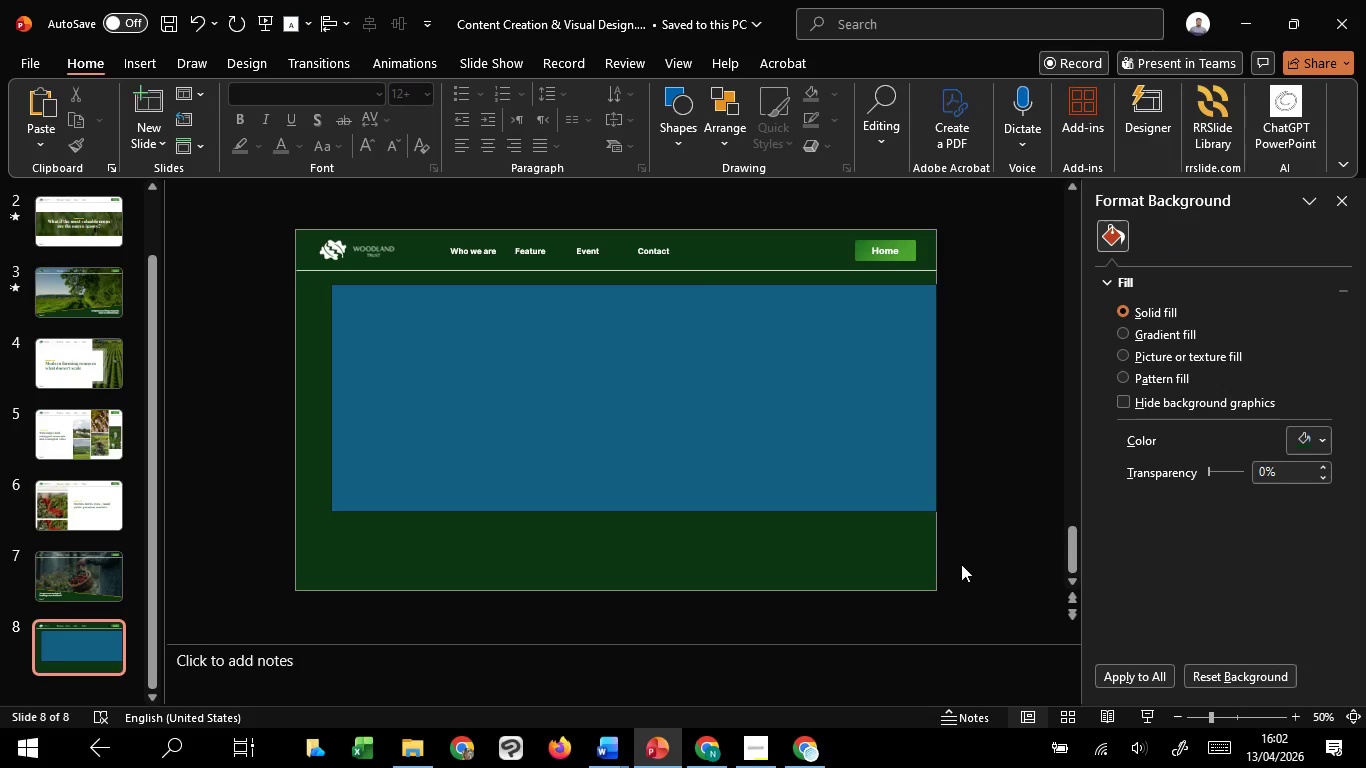 
scroll: coordinate [961, 564], scroll_direction: up, amount: 1.0
 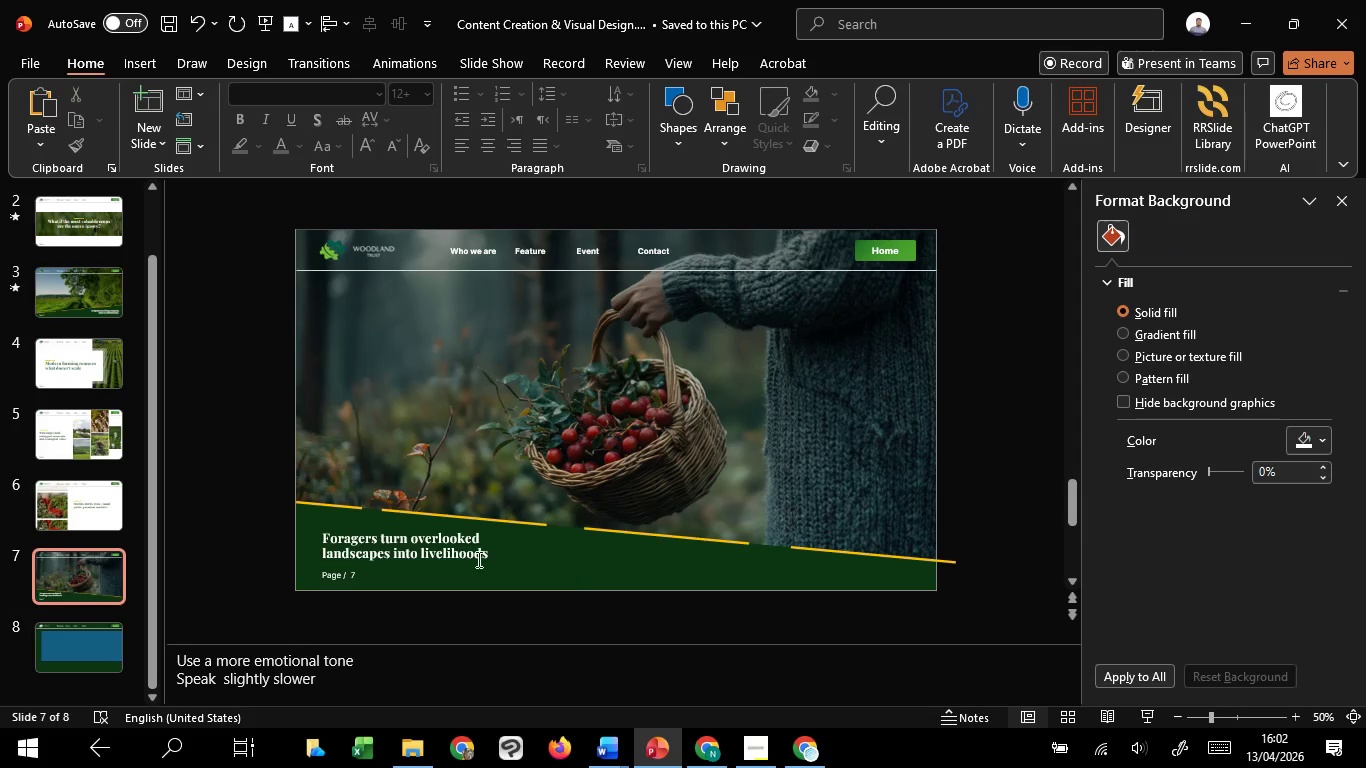 
left_click([470, 556])
 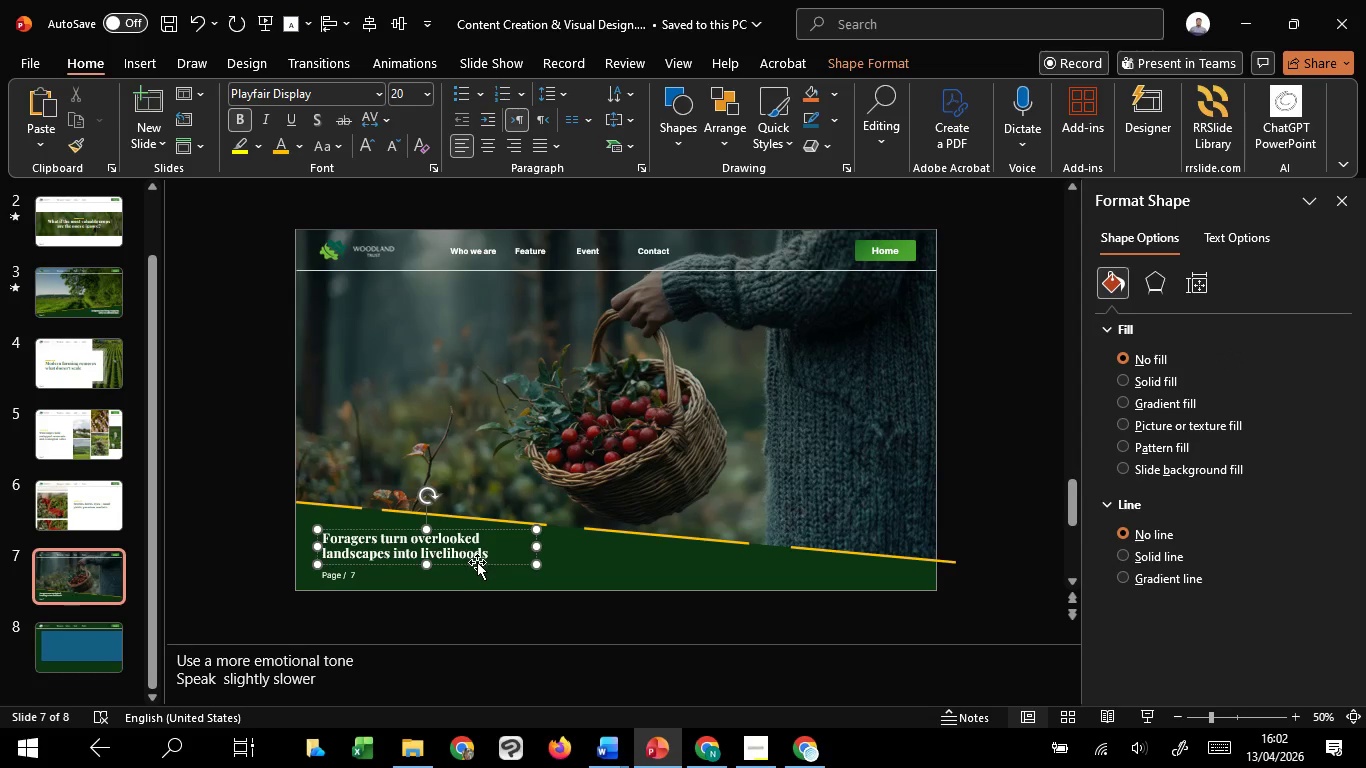 
left_click([477, 562])
 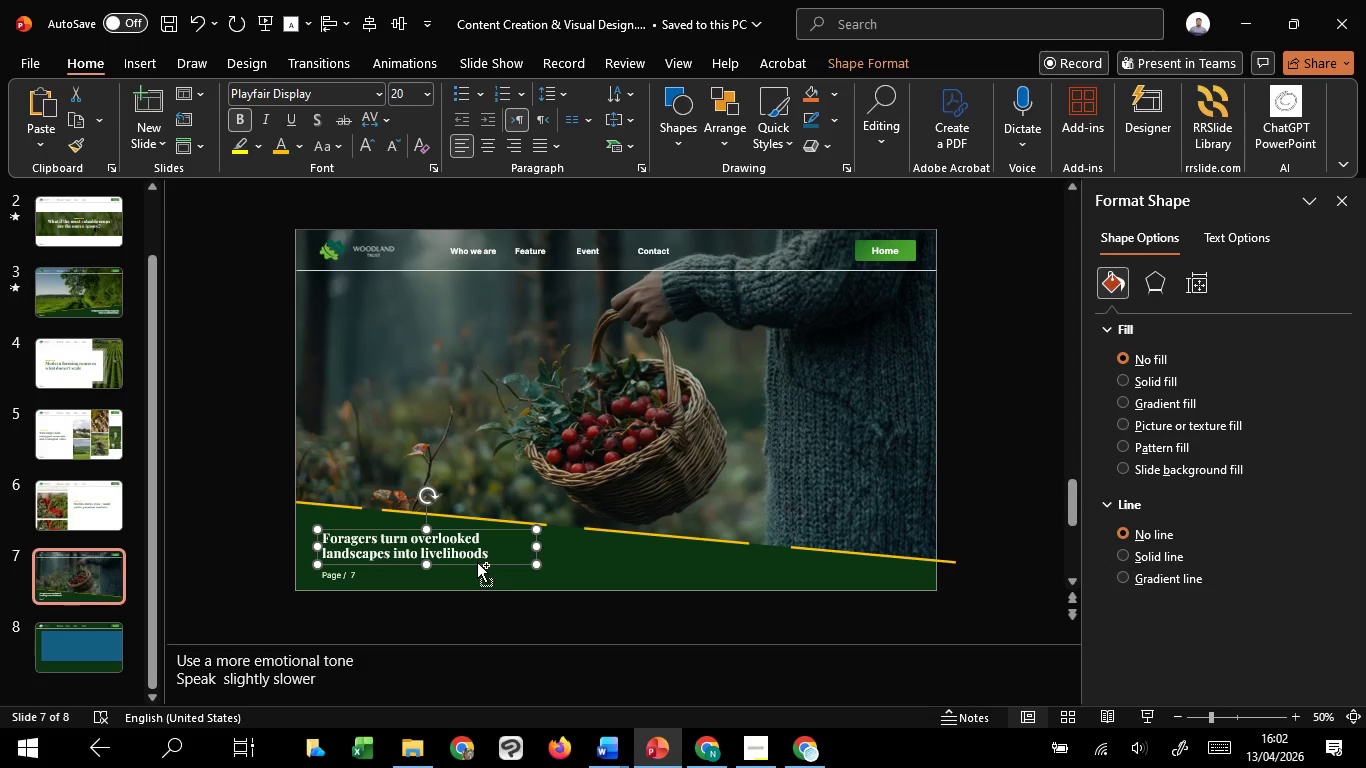 
key(Control+C)
 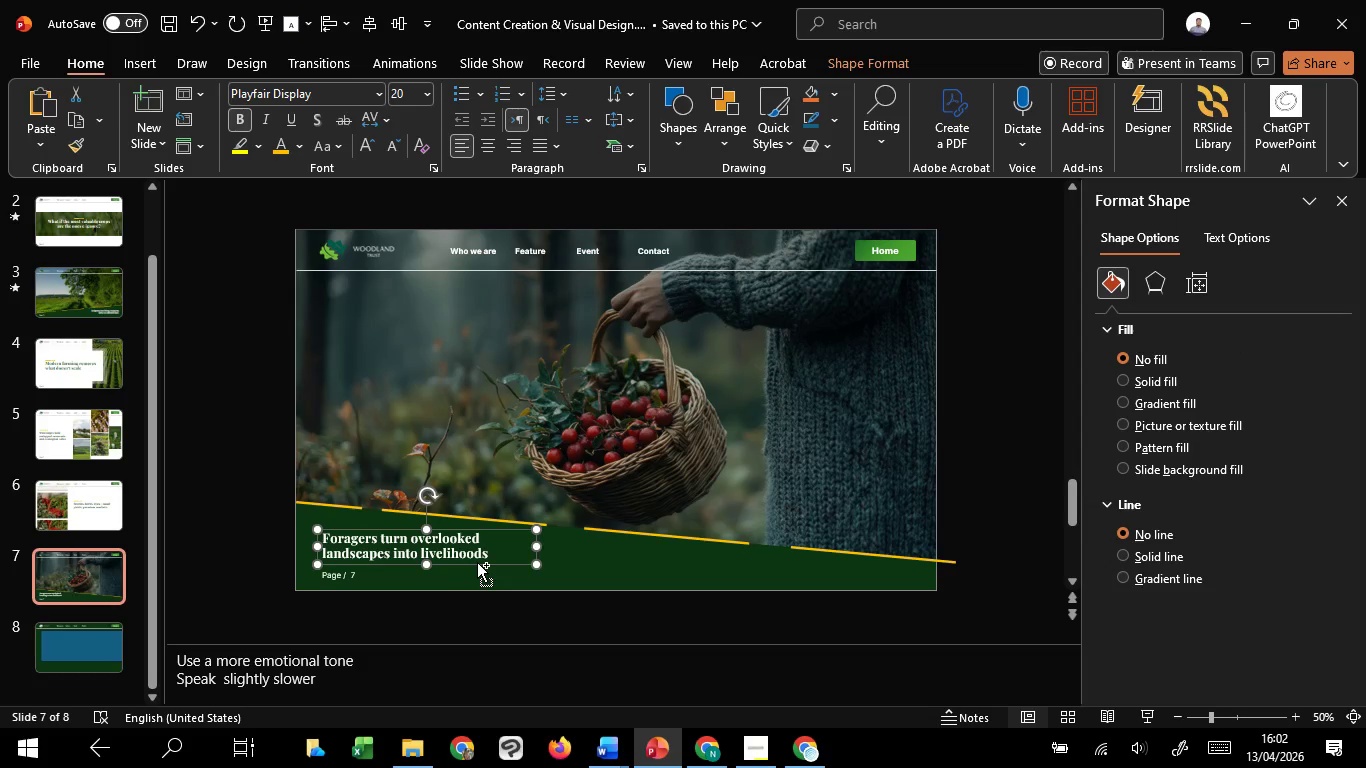 
key(Control+C)
 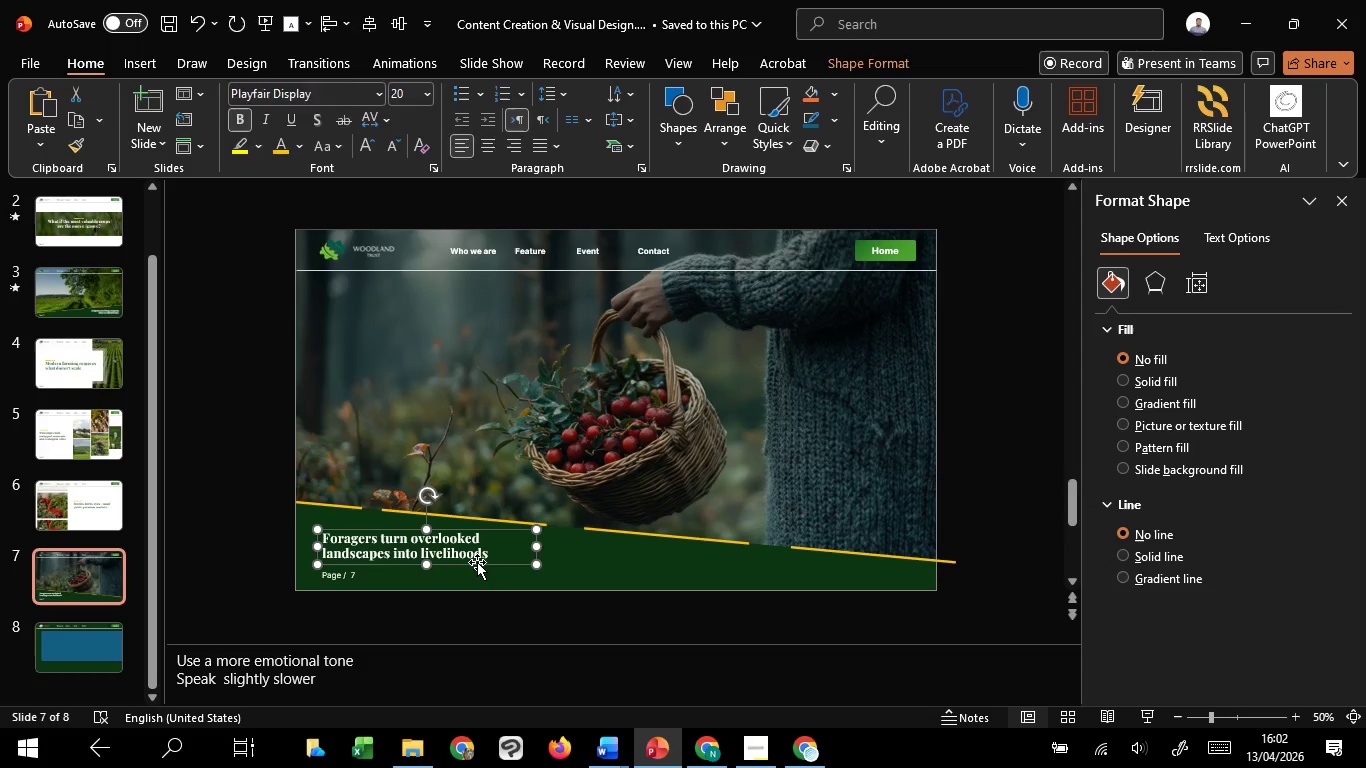 
scroll: coordinate [477, 562], scroll_direction: down, amount: 1.0
 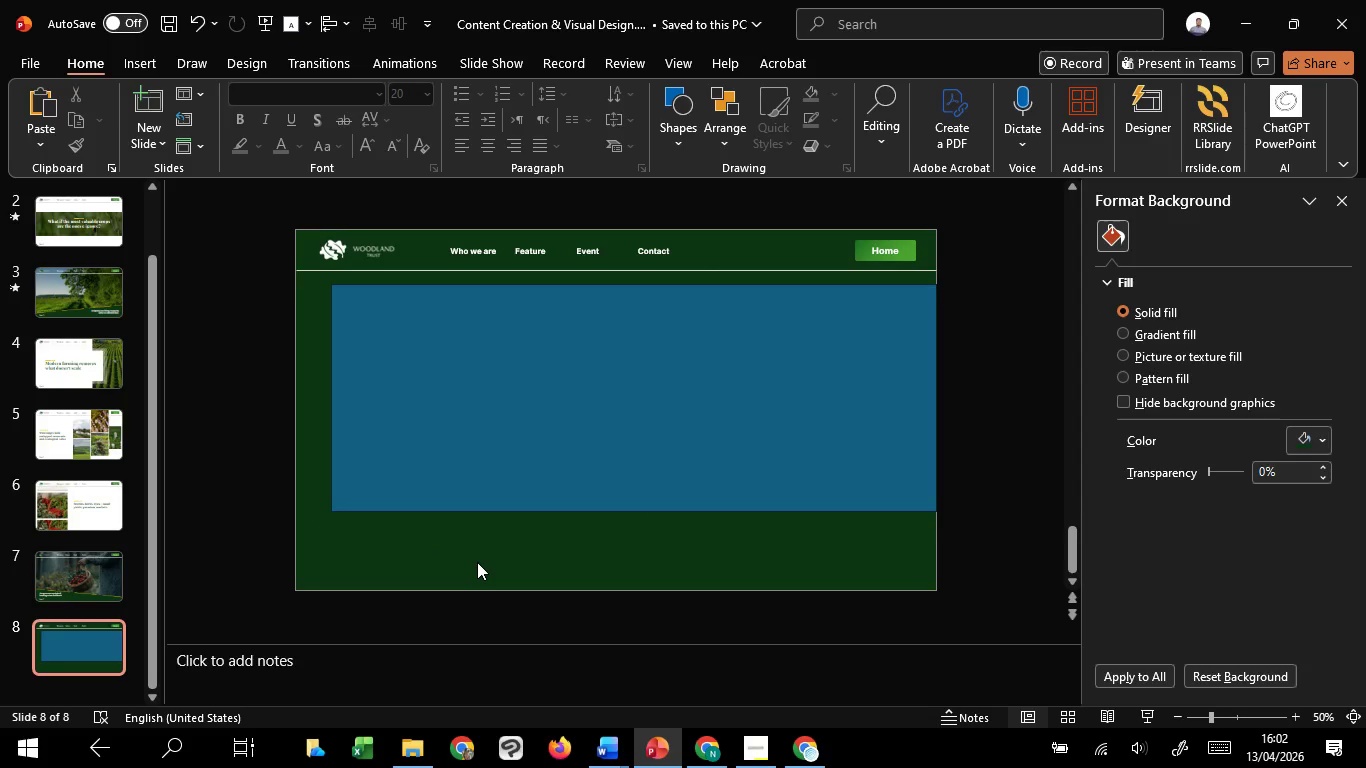 
key(Control+V)
 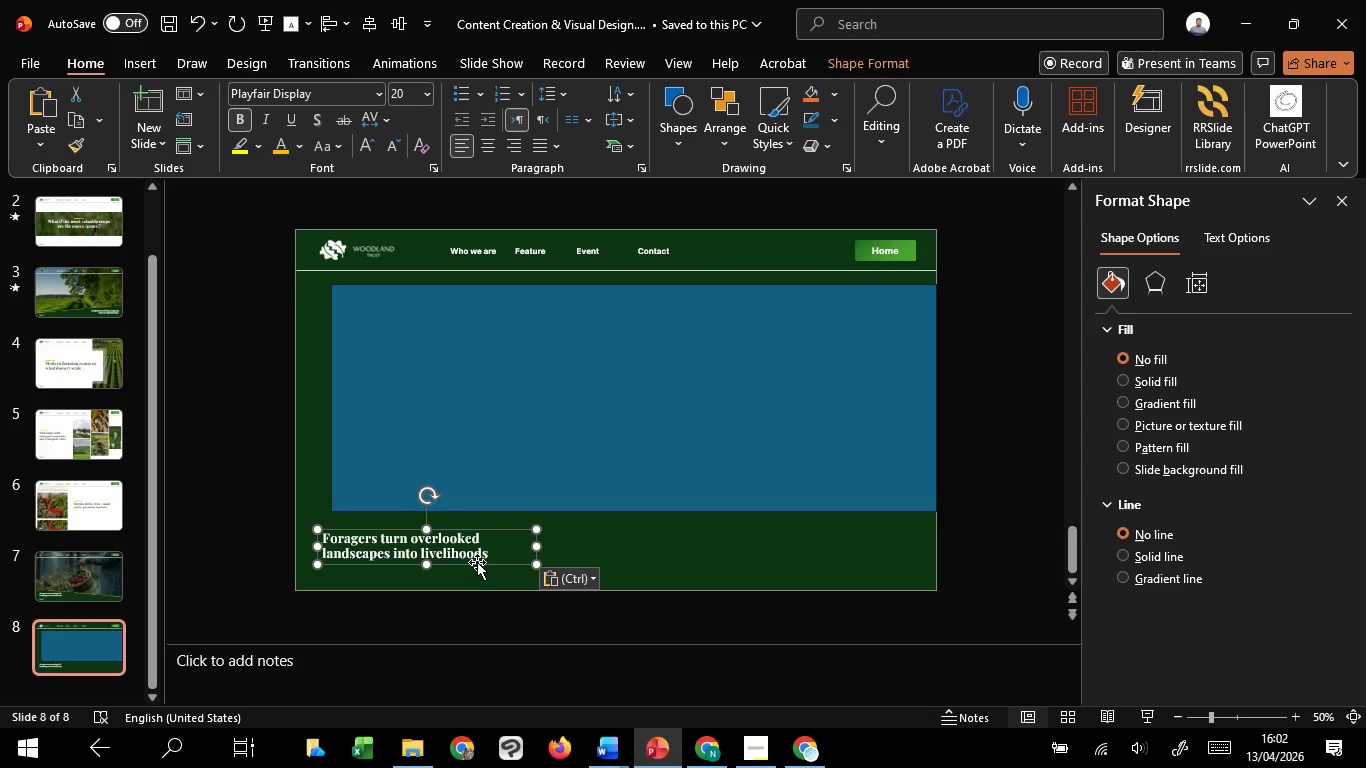 
left_click_drag(start_coordinate=[477, 562], to_coordinate=[492, 558])
 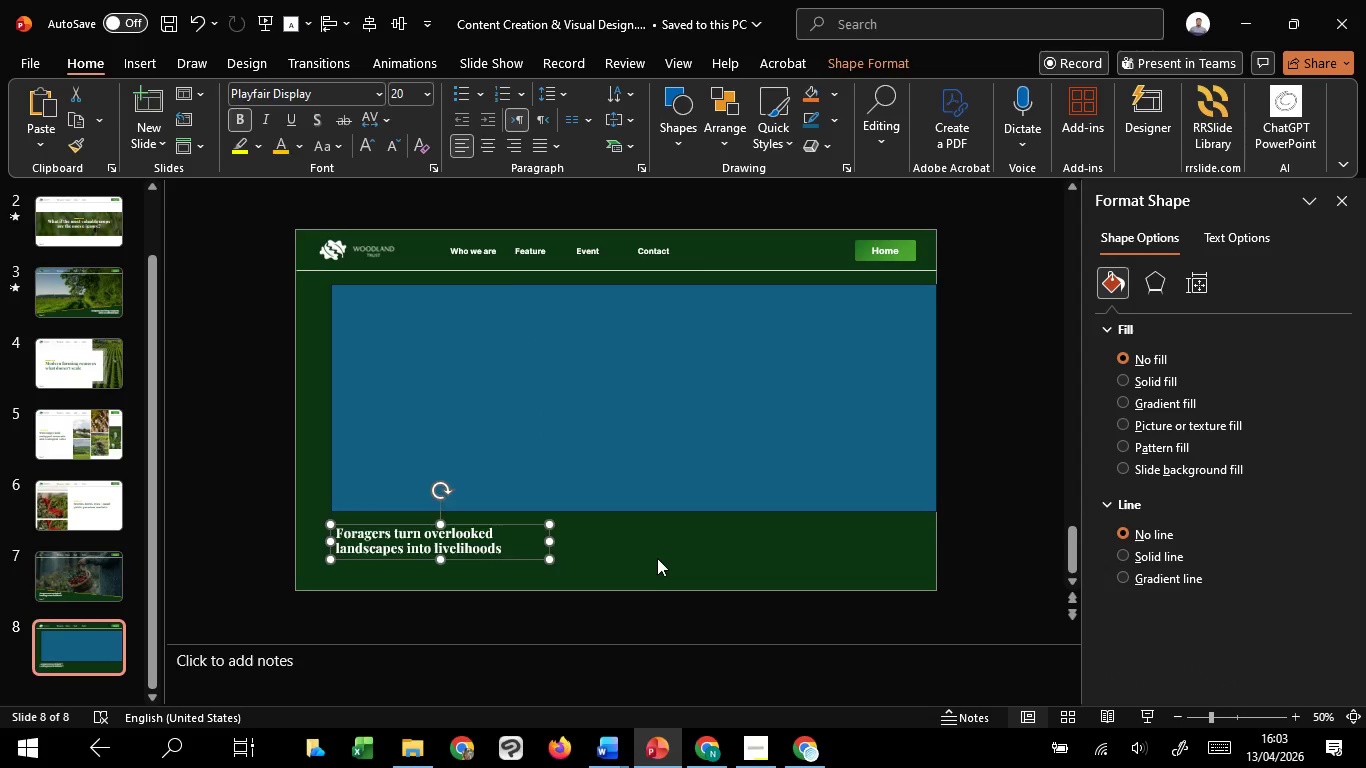 
left_click([657, 558])
 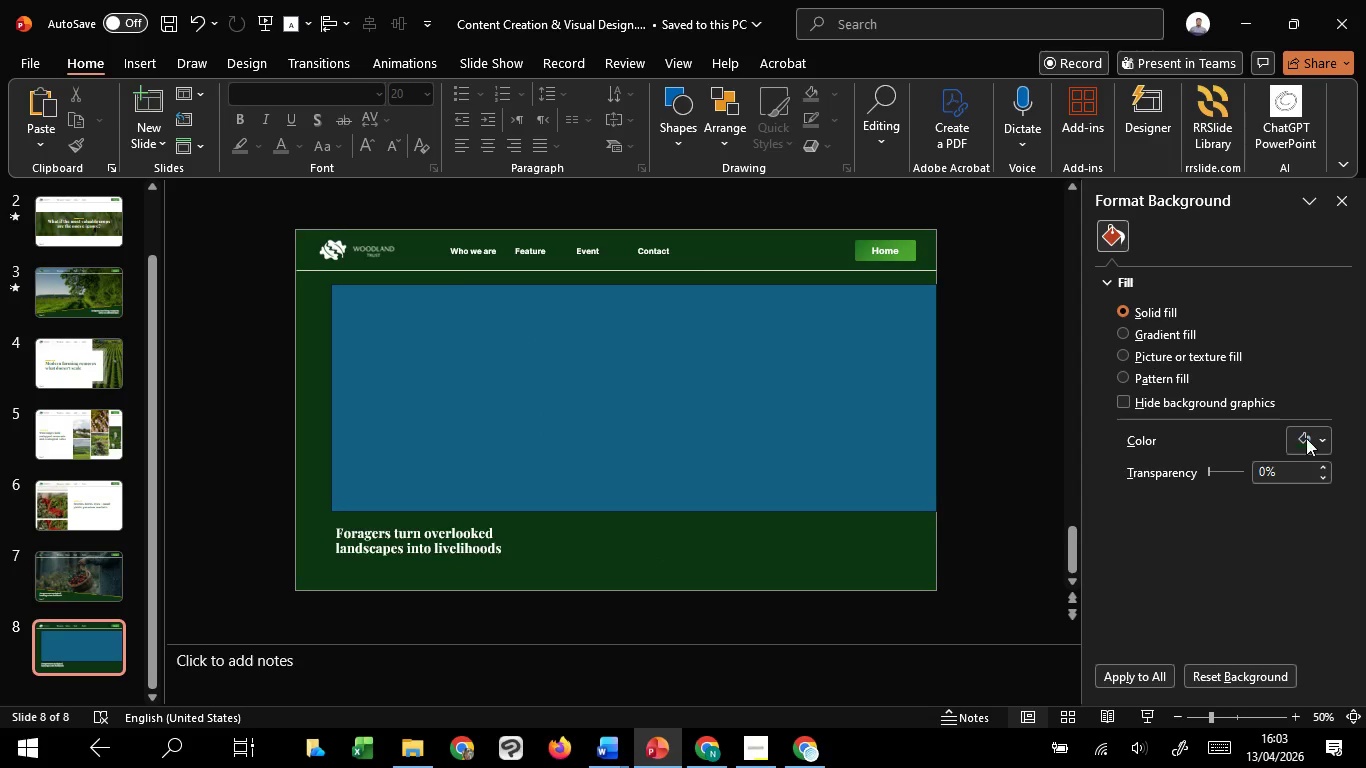 
left_click([1313, 438])
 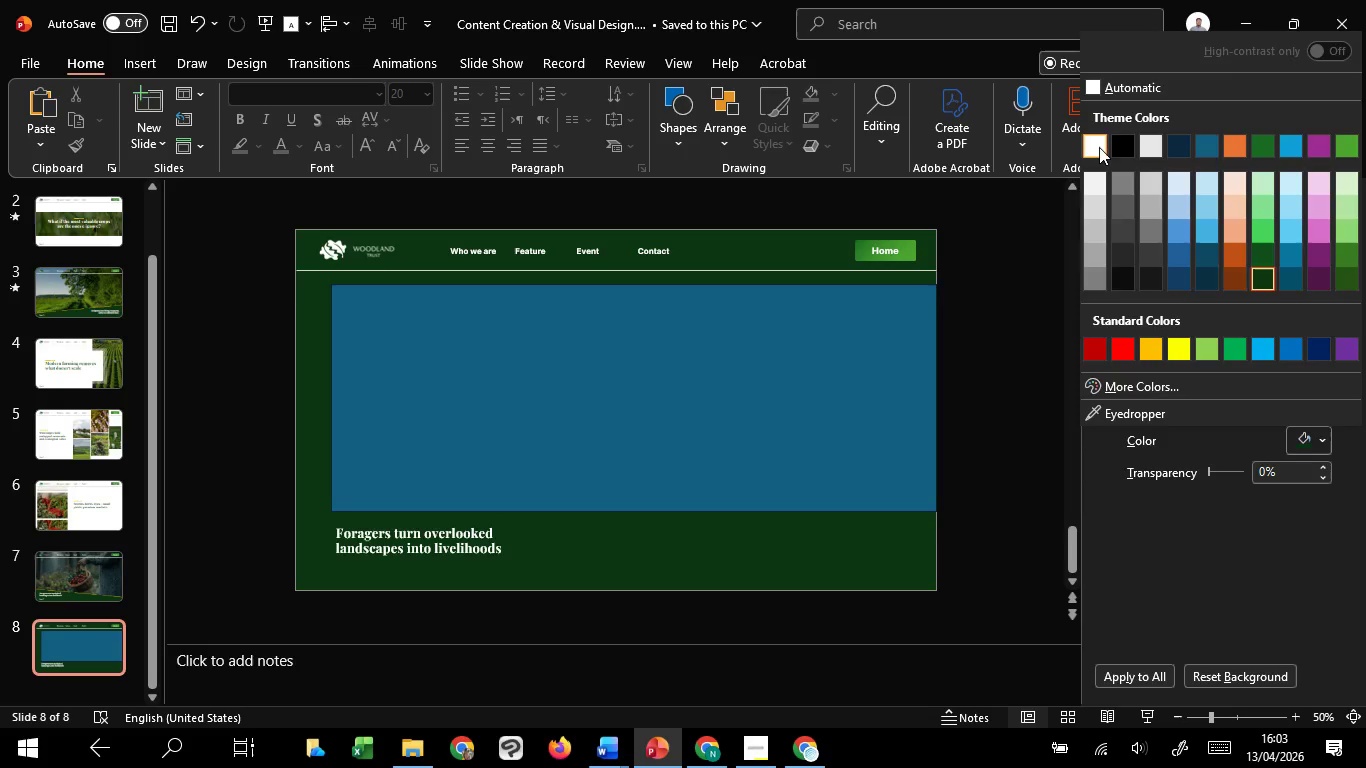 
left_click([1099, 147])
 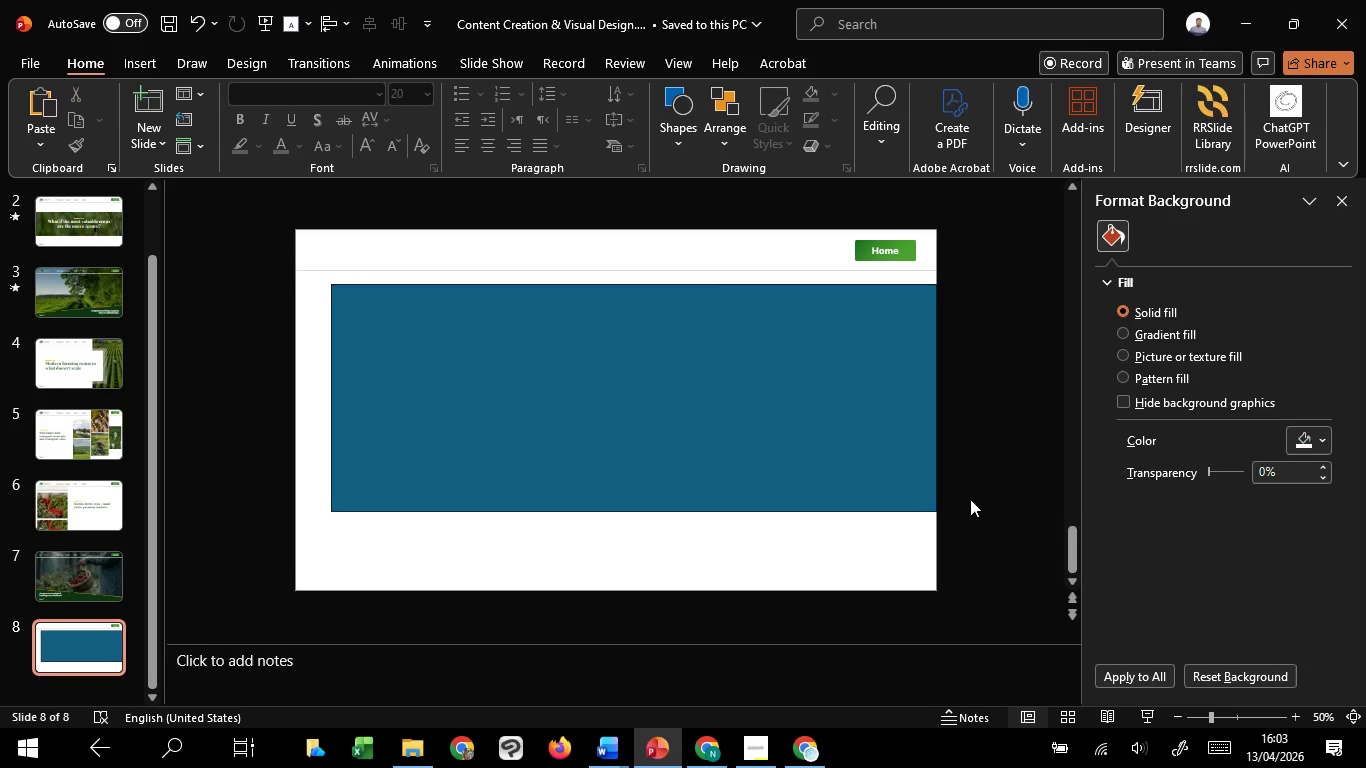 
left_click([970, 502])
 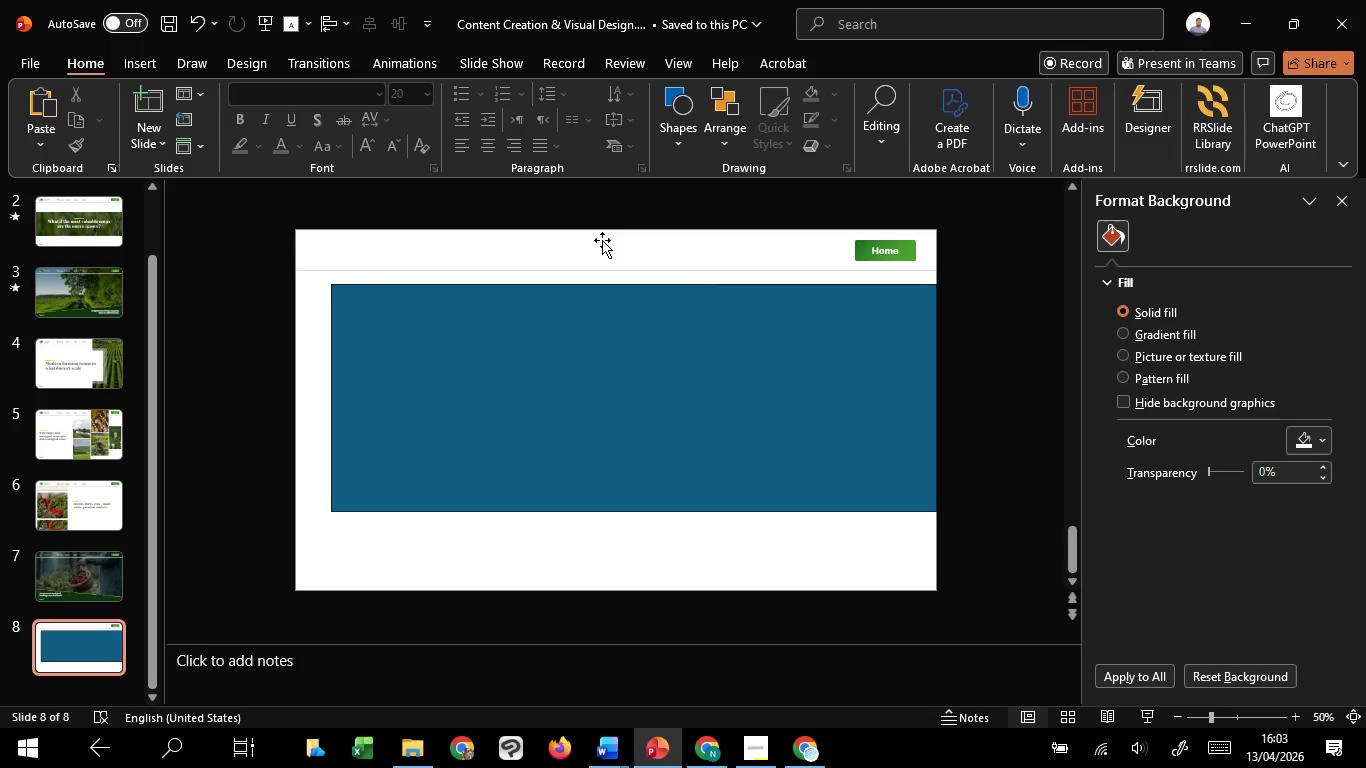 
left_click([600, 241])
 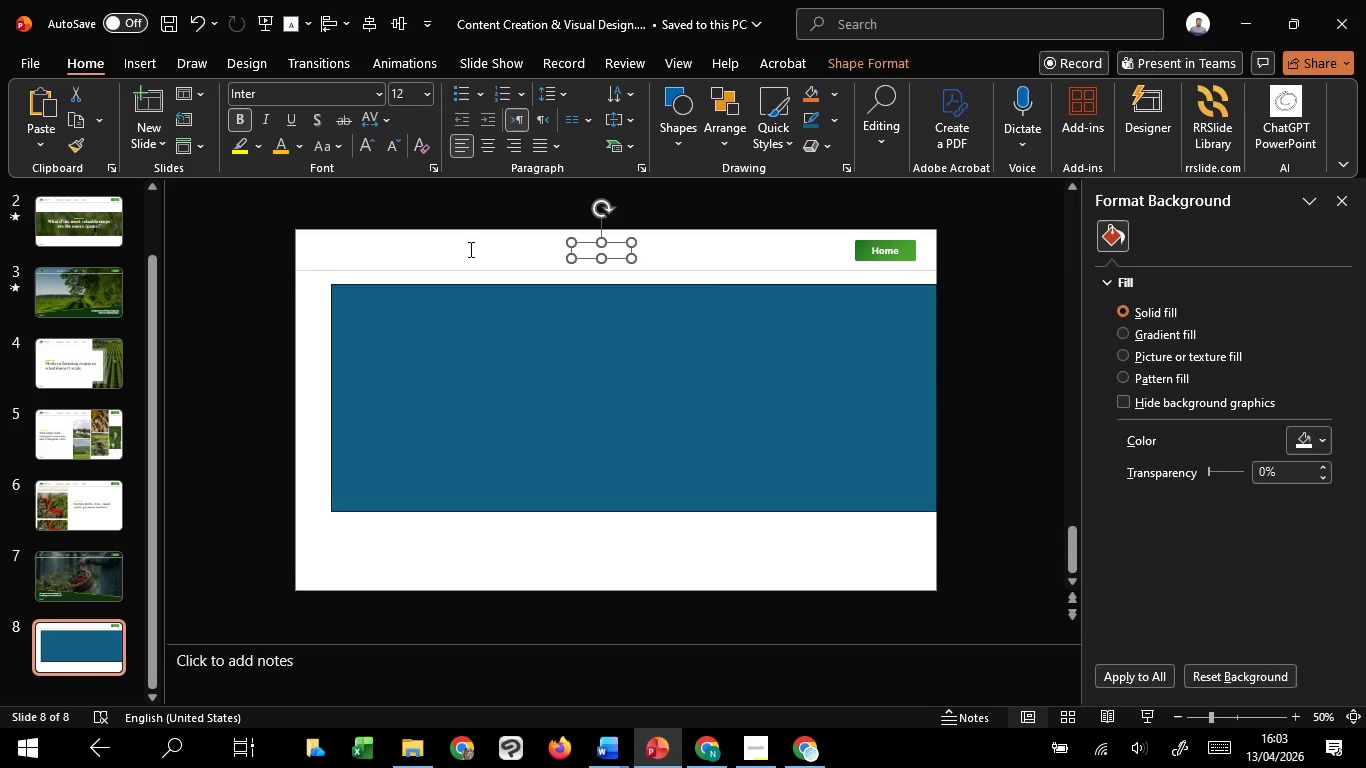 
hold_key(key=ShiftLeft, duration=1.52)
left_click([508, 249])
 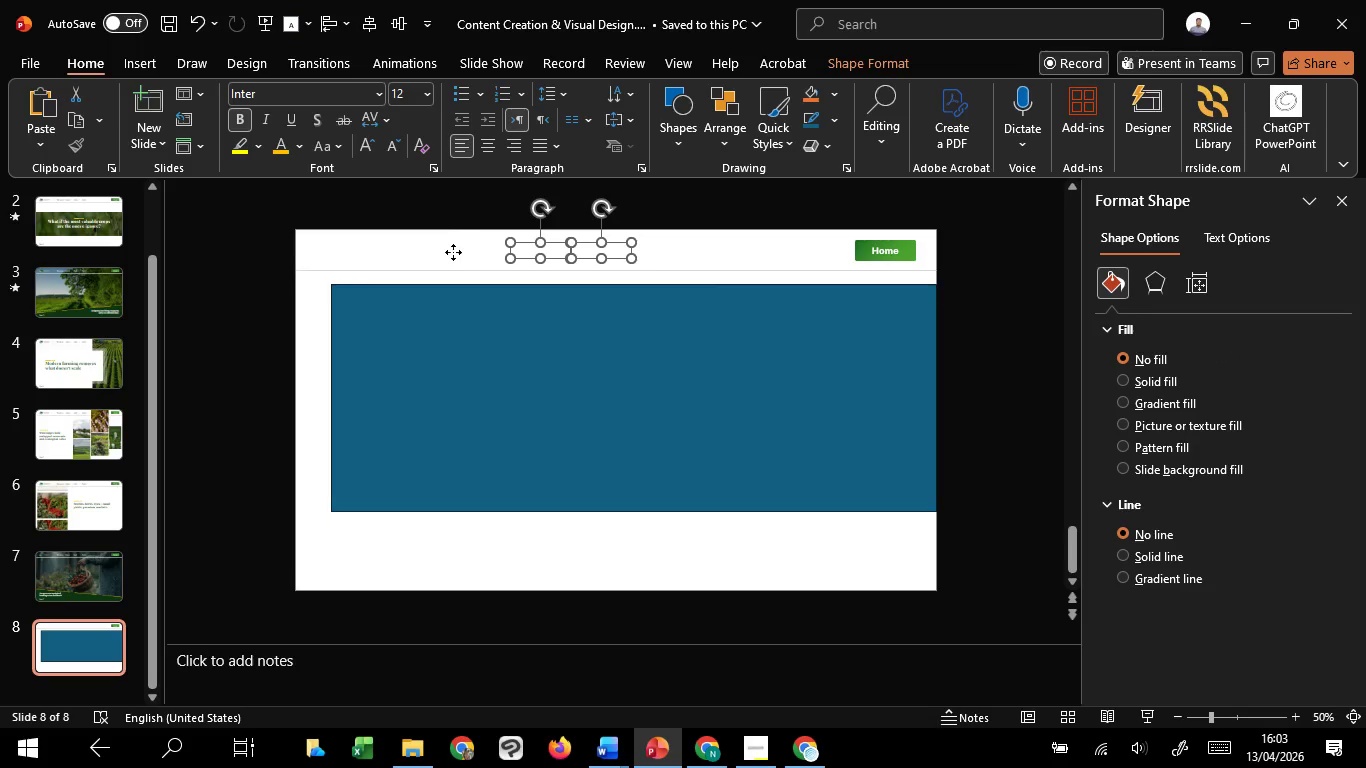 
left_click([453, 252])
 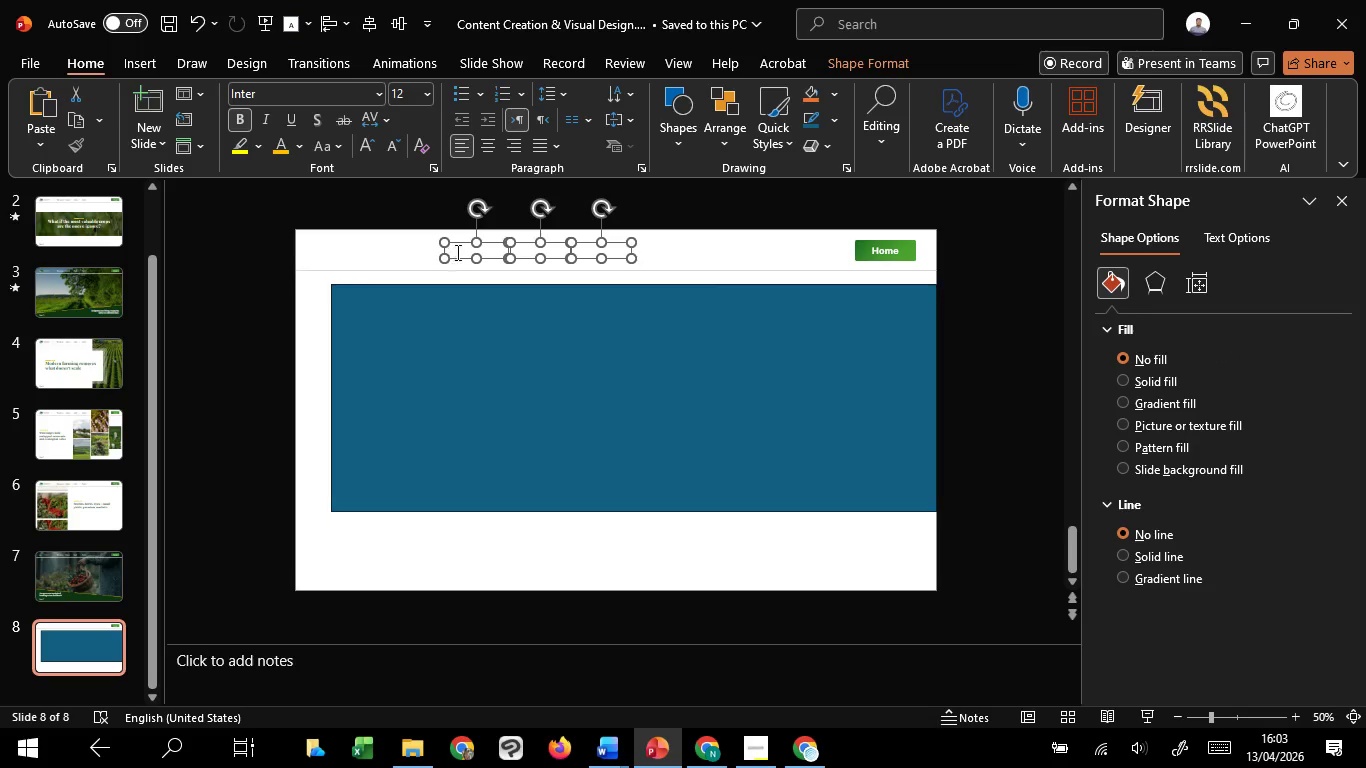 
hold_key(key=ShiftLeft, duration=1.52)
left_click([387, 253])
 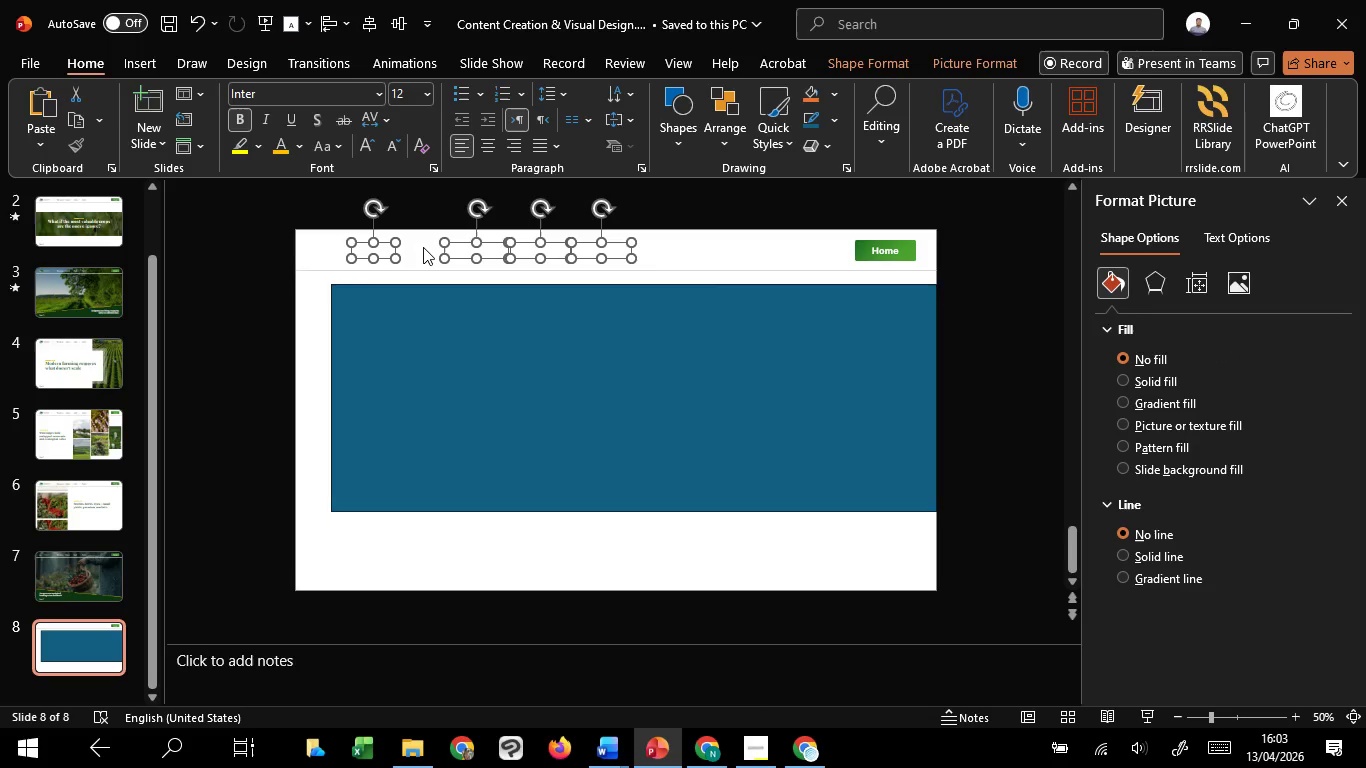 
left_click([423, 247])
 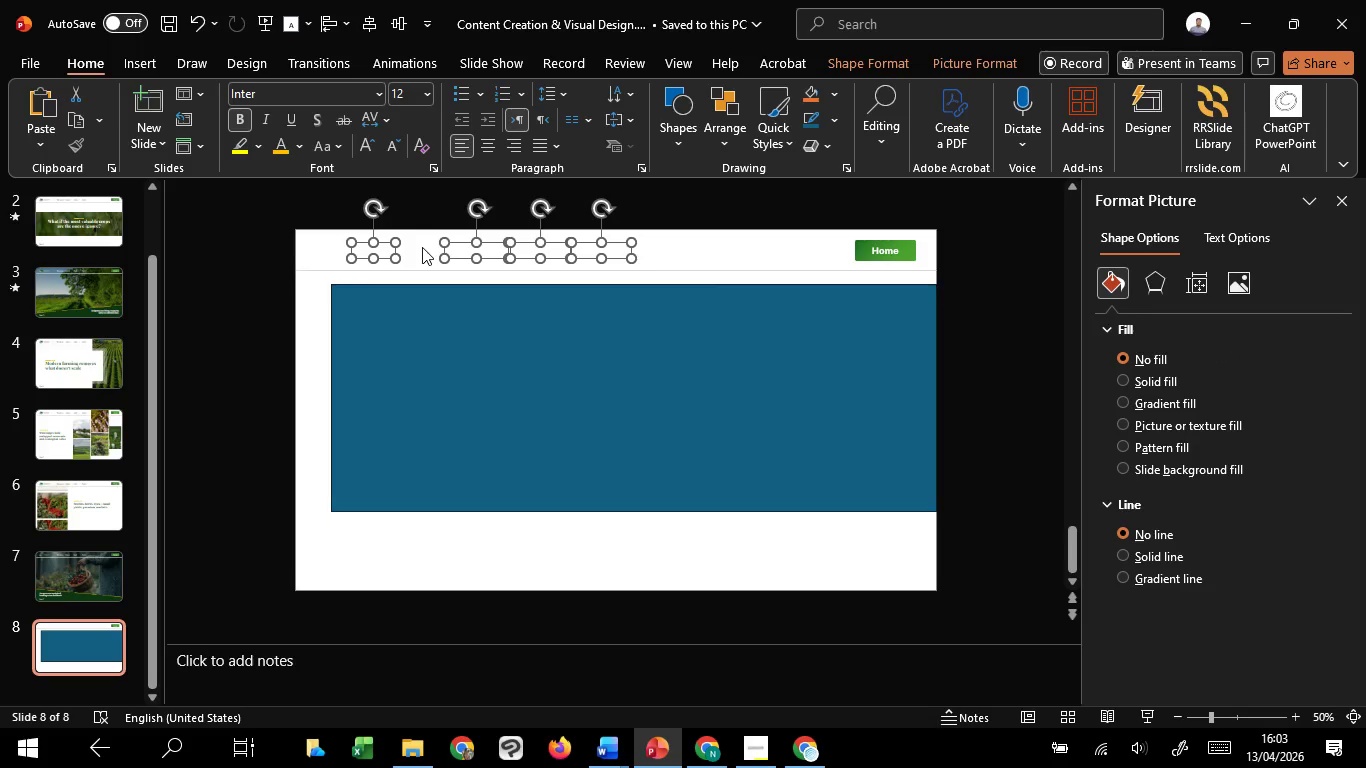 
hold_key(key=ShiftLeft, duration=1.36)
left_click([362, 257])
 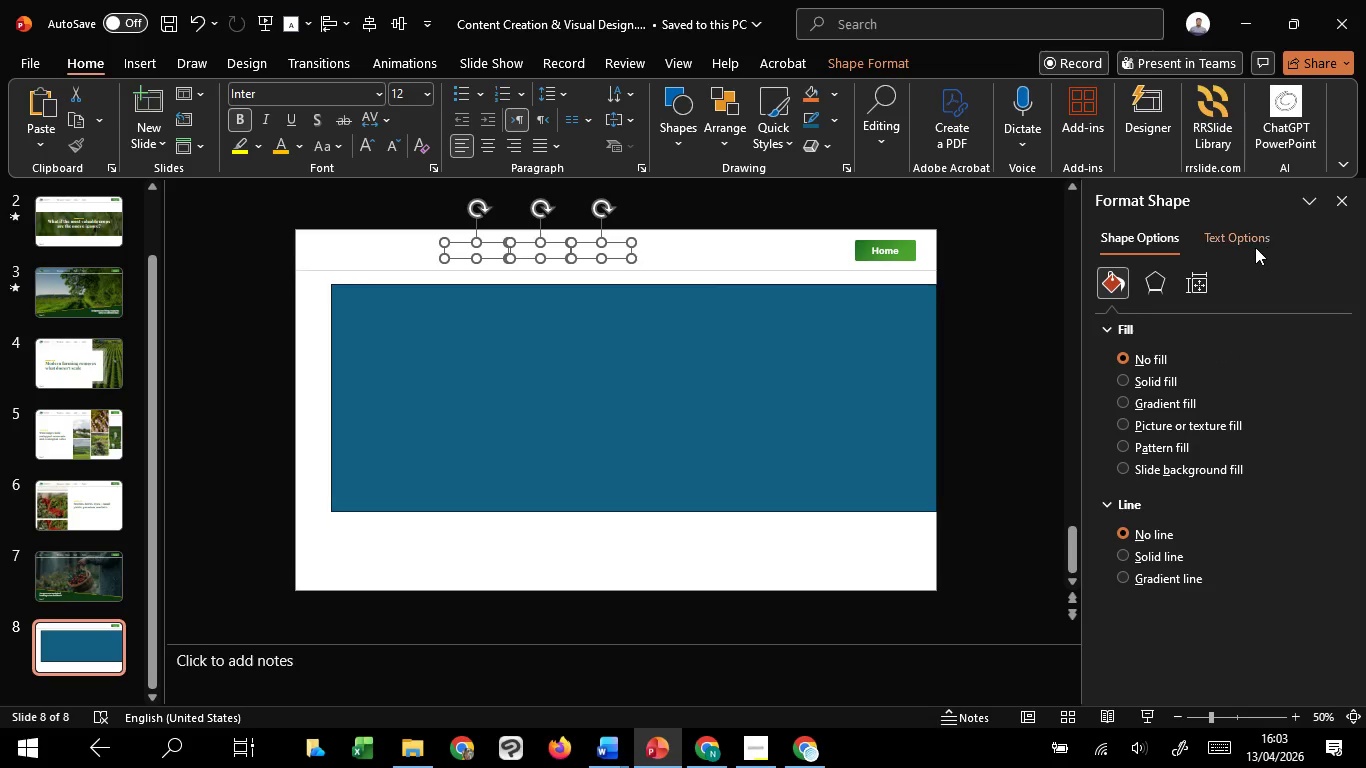 
left_click([1255, 247])
 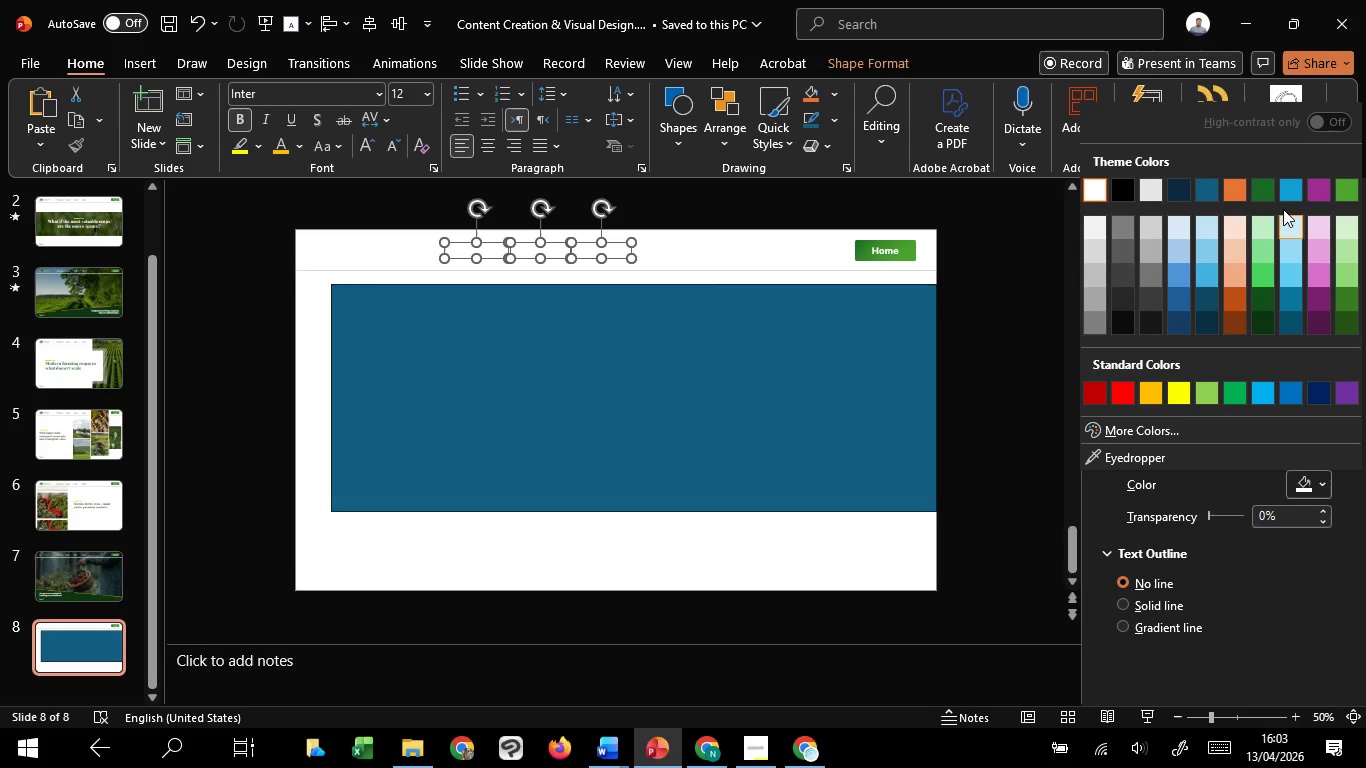 
left_click([1272, 191])
 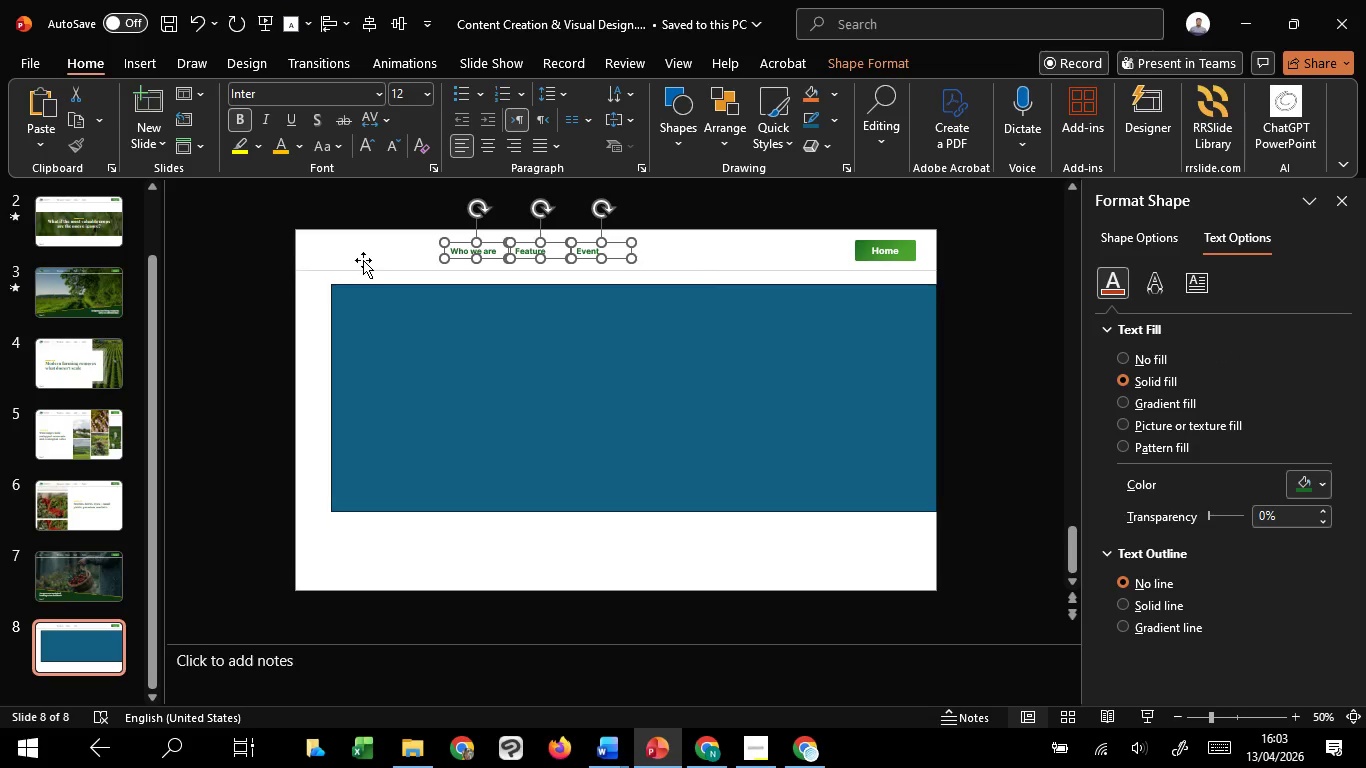 
left_click([363, 260])
 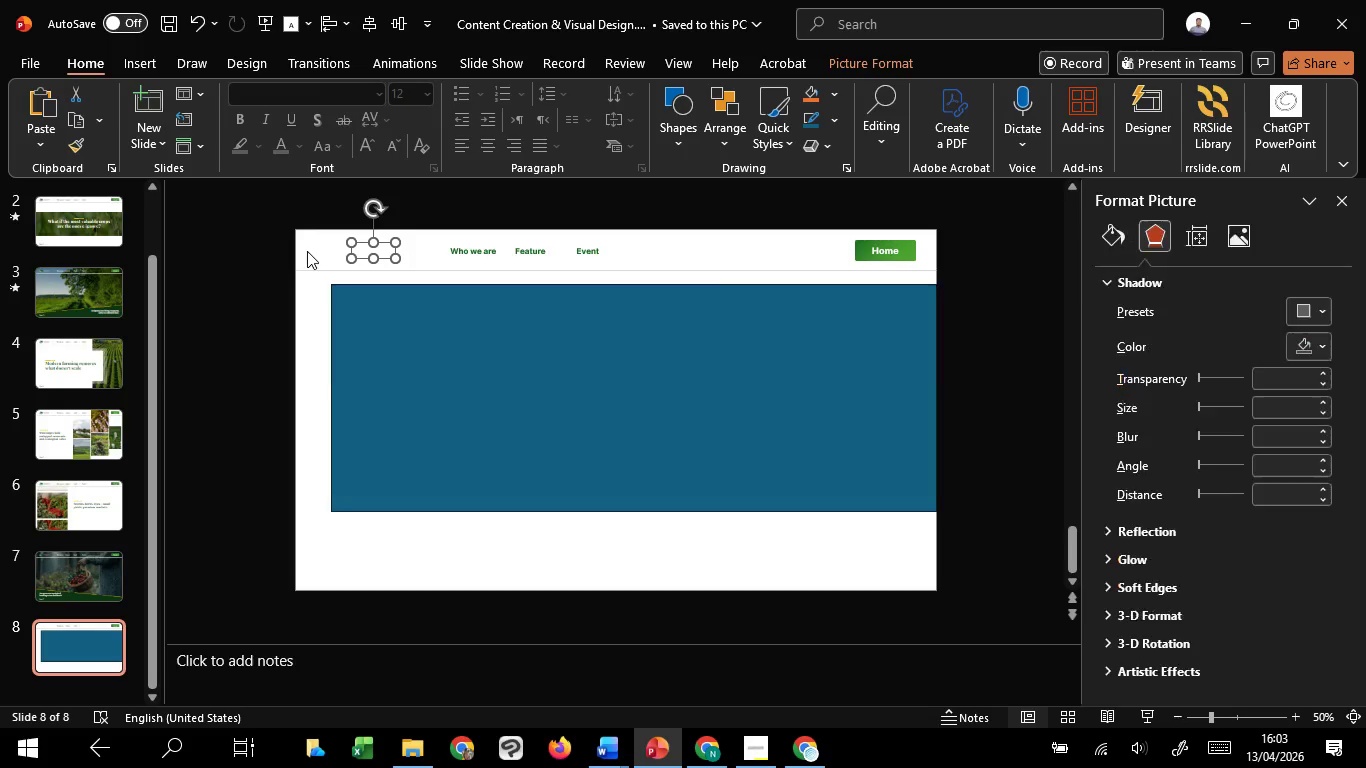 
hold_key(key=ShiftLeft, duration=0.78)
 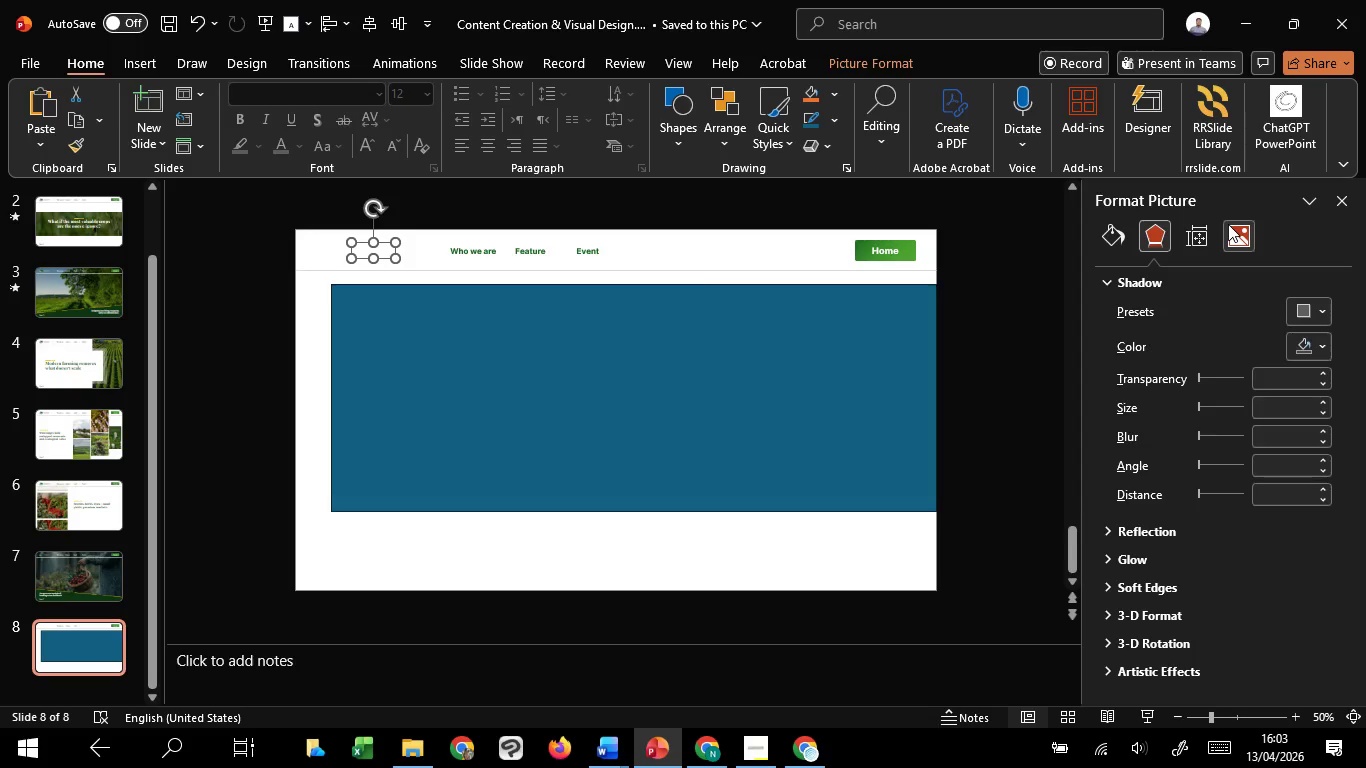 
left_click([1228, 224])
 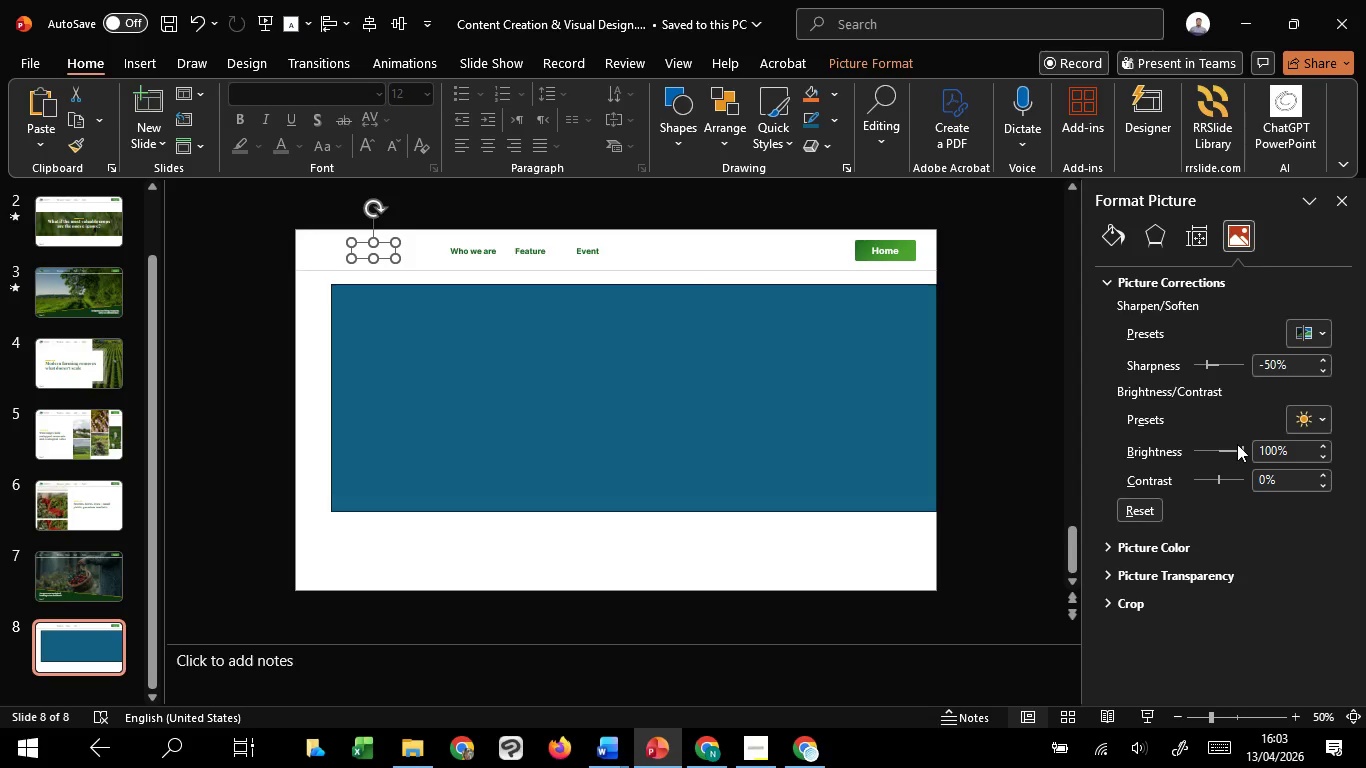 
left_click_drag(start_coordinate=[1239, 447], to_coordinate=[1114, 461])
 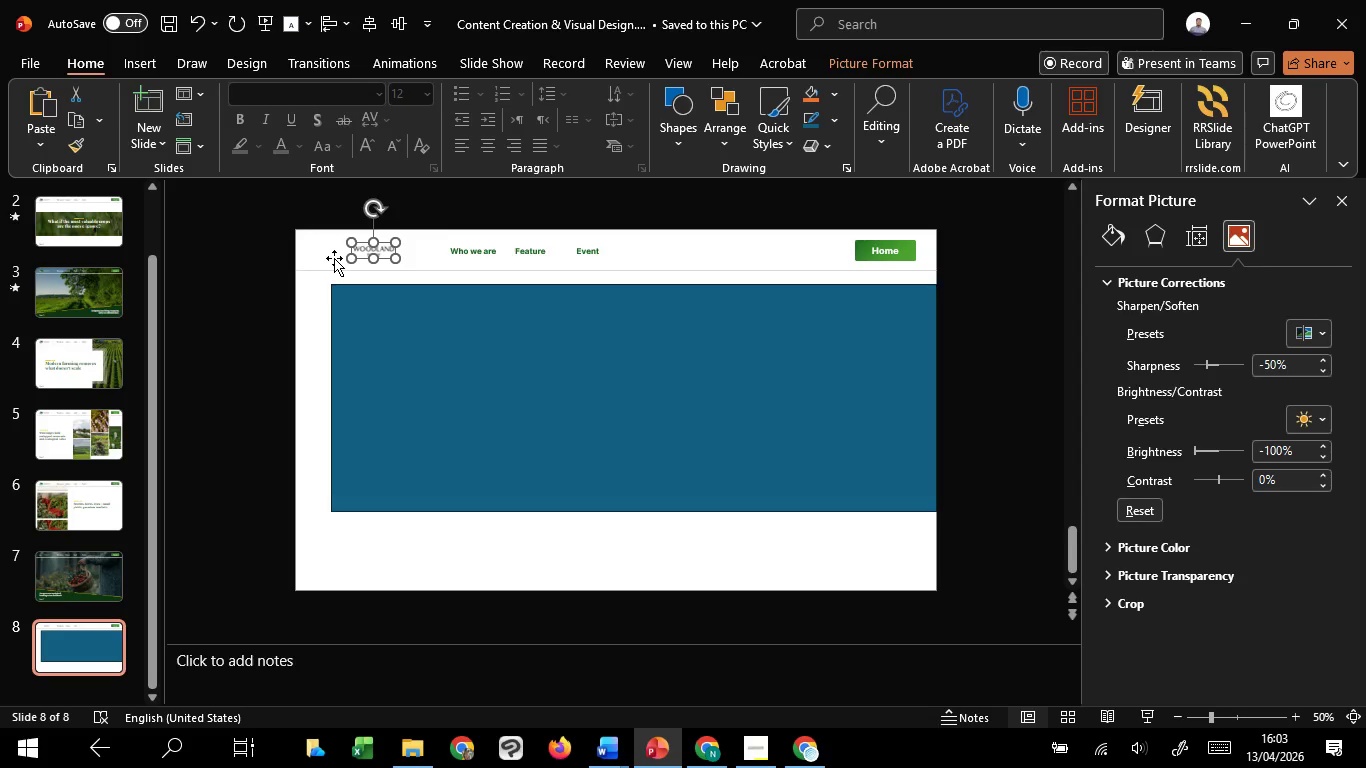 
left_click([333, 253])
 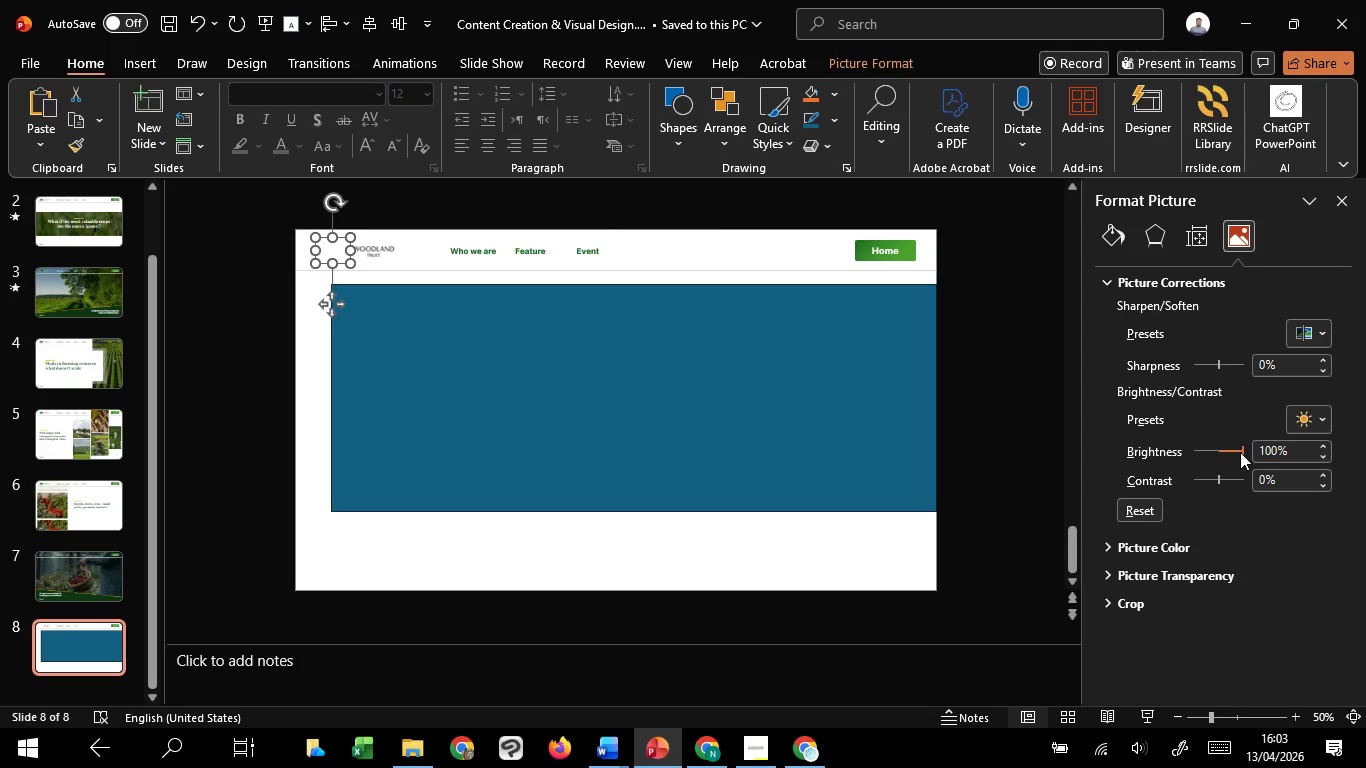 
left_click_drag(start_coordinate=[1240, 452], to_coordinate=[1138, 464])
 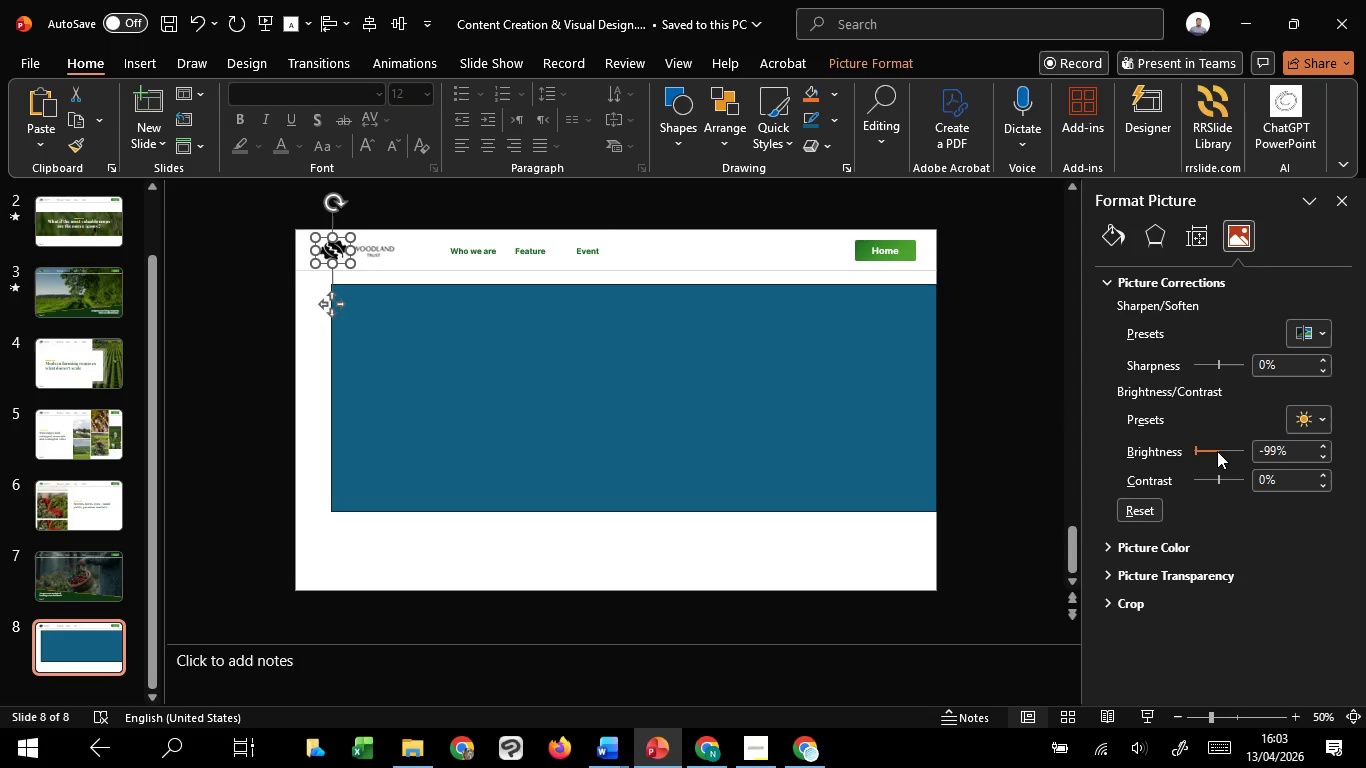 
double_click([1217, 451])
 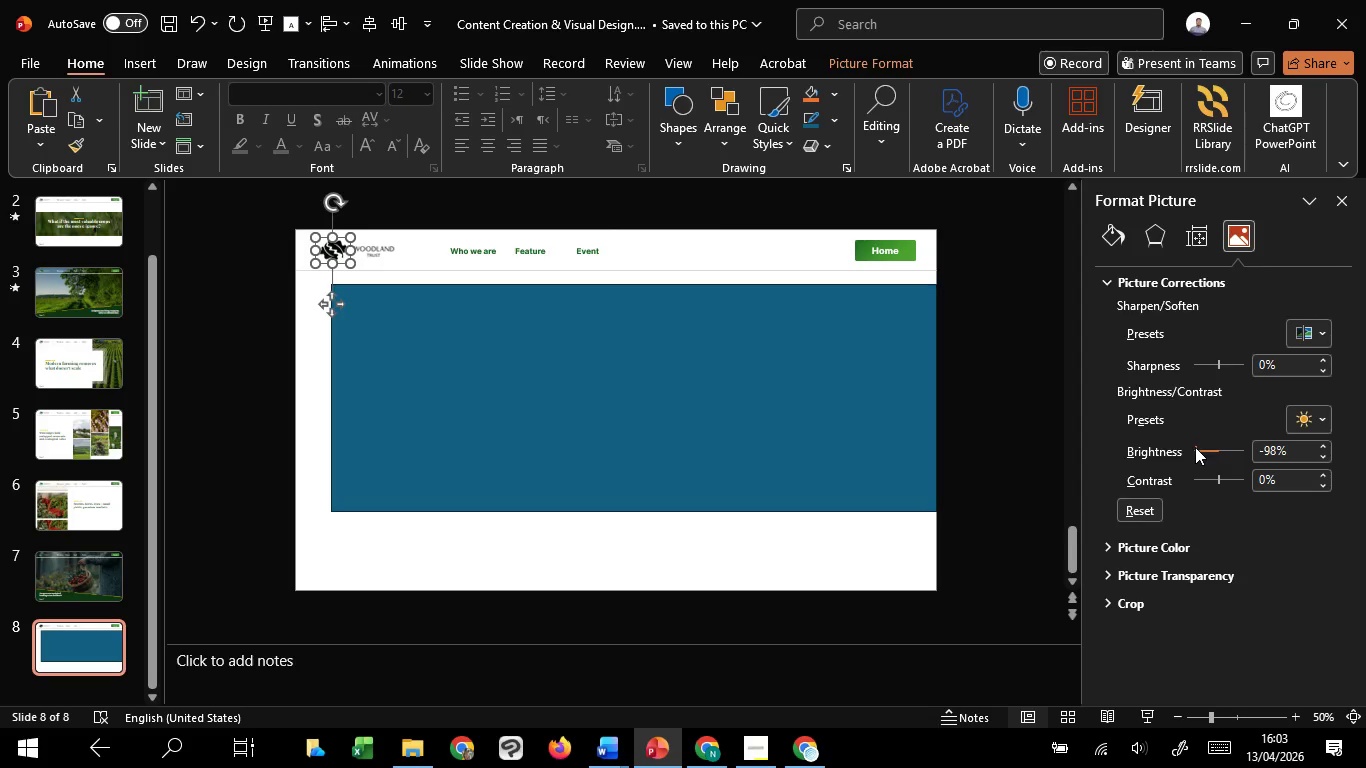 
left_click_drag(start_coordinate=[1197, 447], to_coordinate=[1222, 449])
 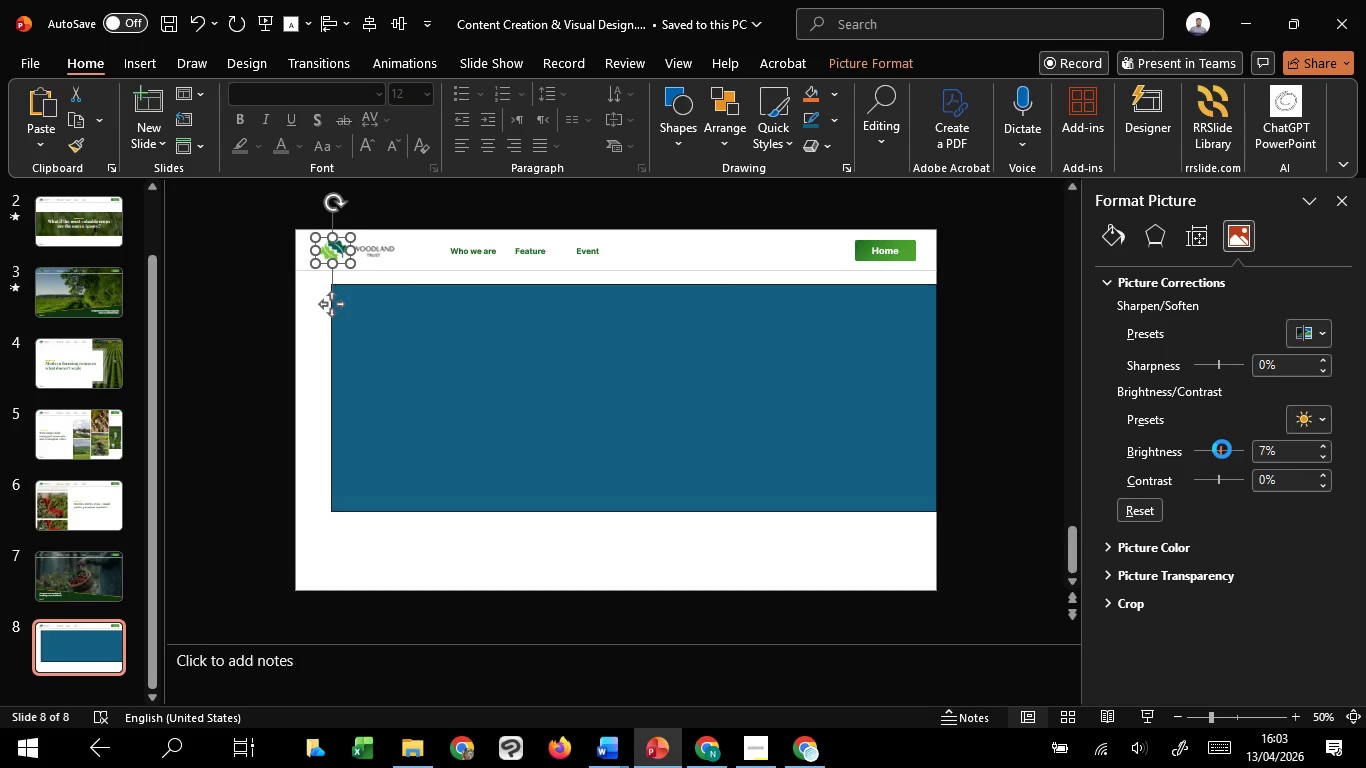 
scroll: coordinate [1222, 449], scroll_direction: up, amount: 4.0
 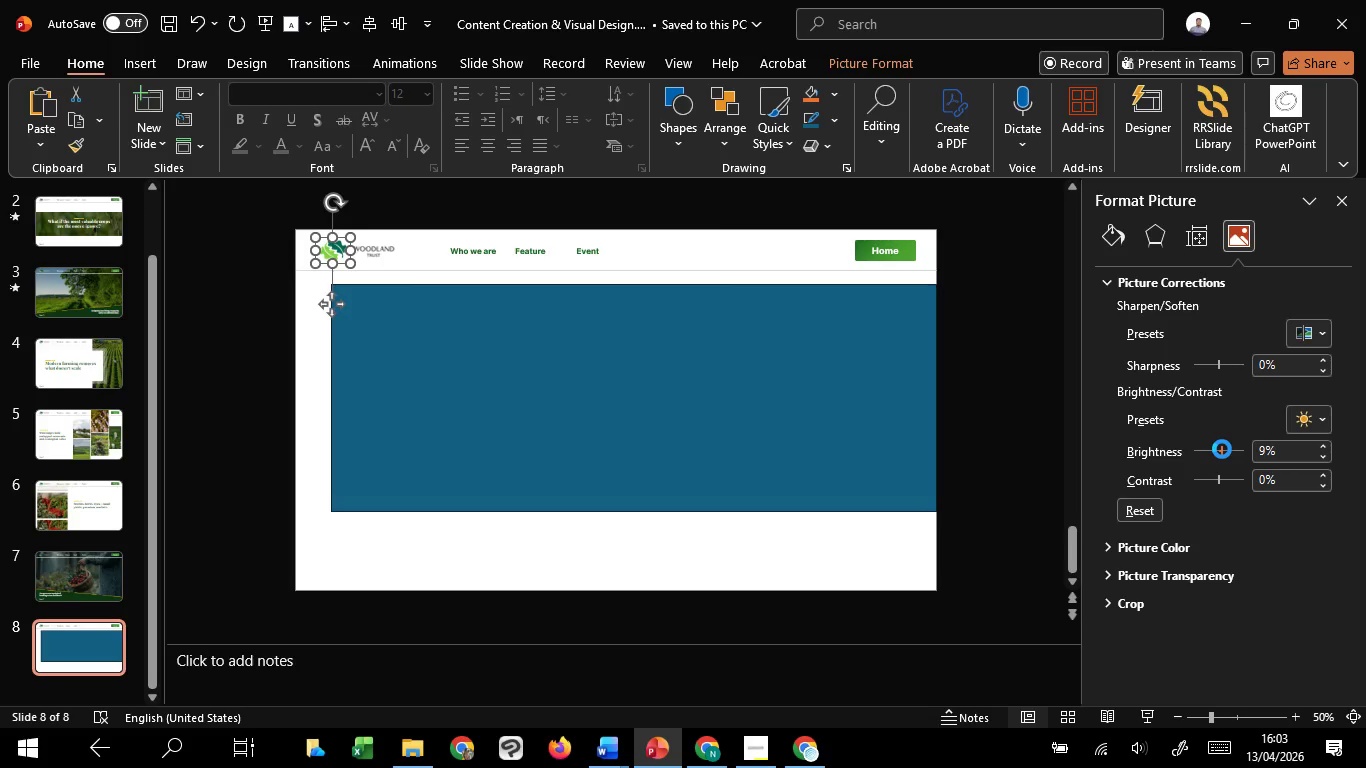 
scroll: coordinate [1222, 449], scroll_direction: down, amount: 9.0
 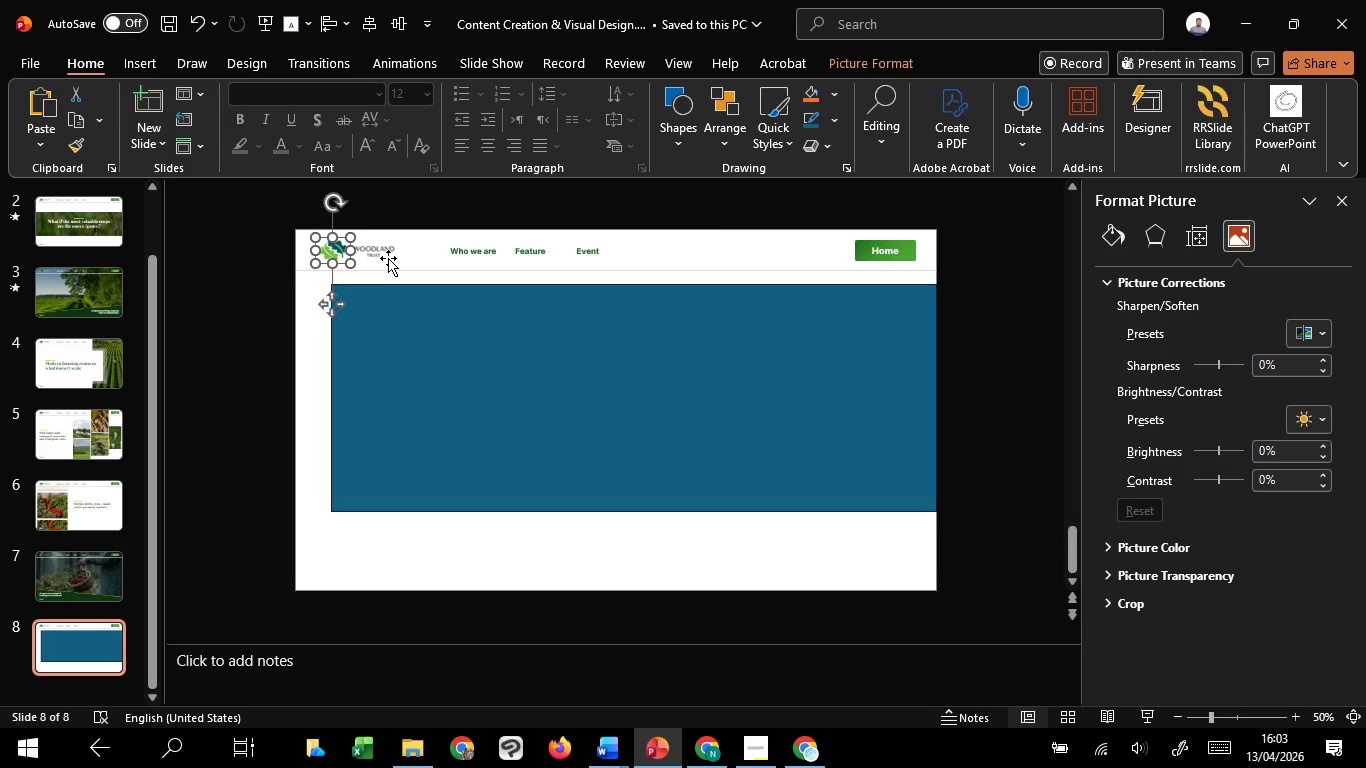 
left_click([380, 252])
 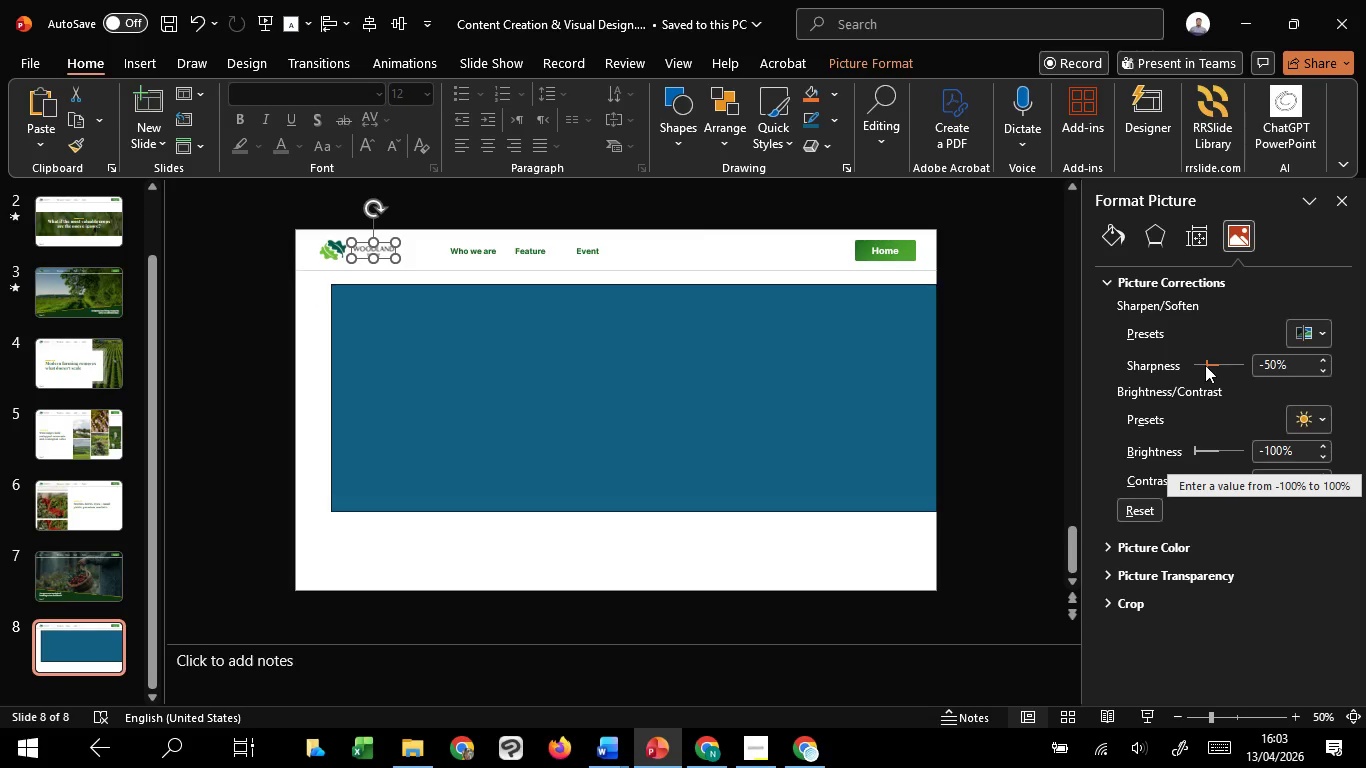 
scroll: coordinate [1219, 369], scroll_direction: up, amount: 50.0
 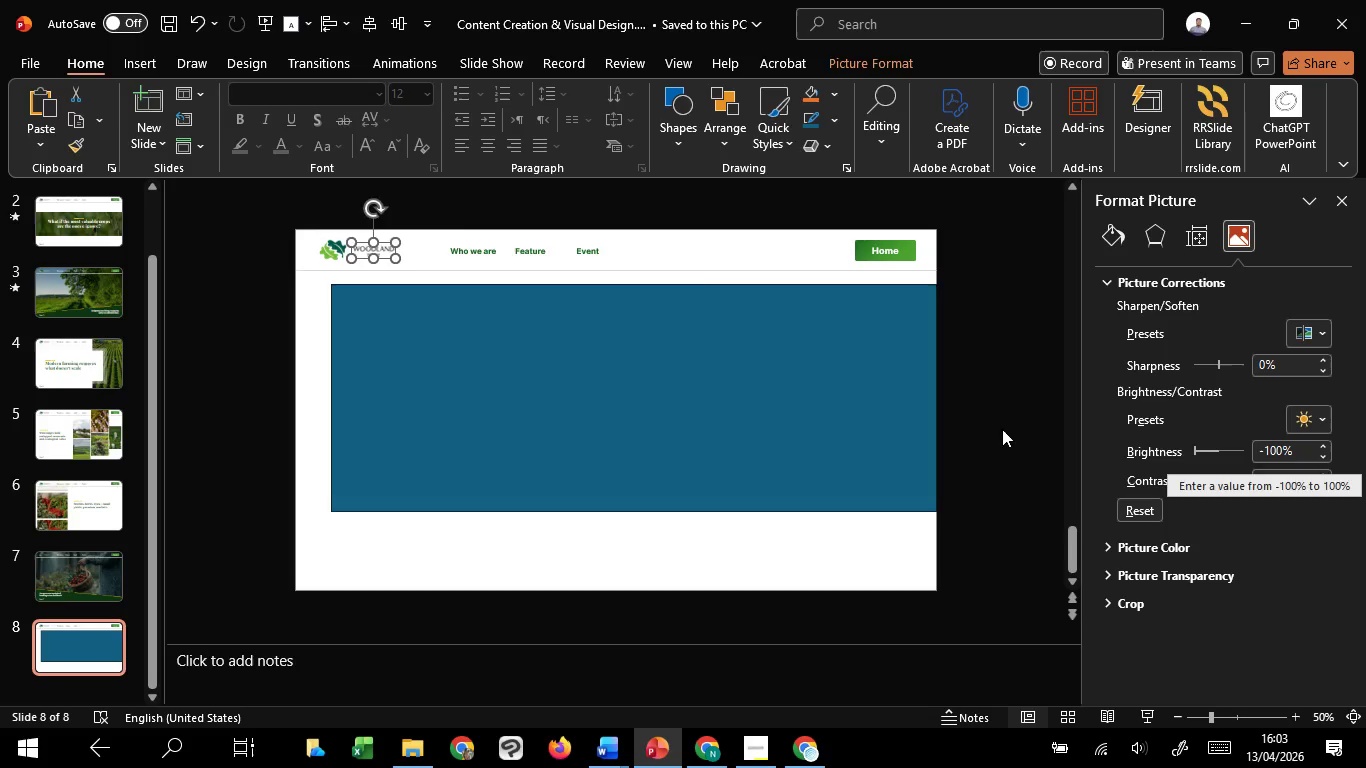 
left_click([1002, 429])
 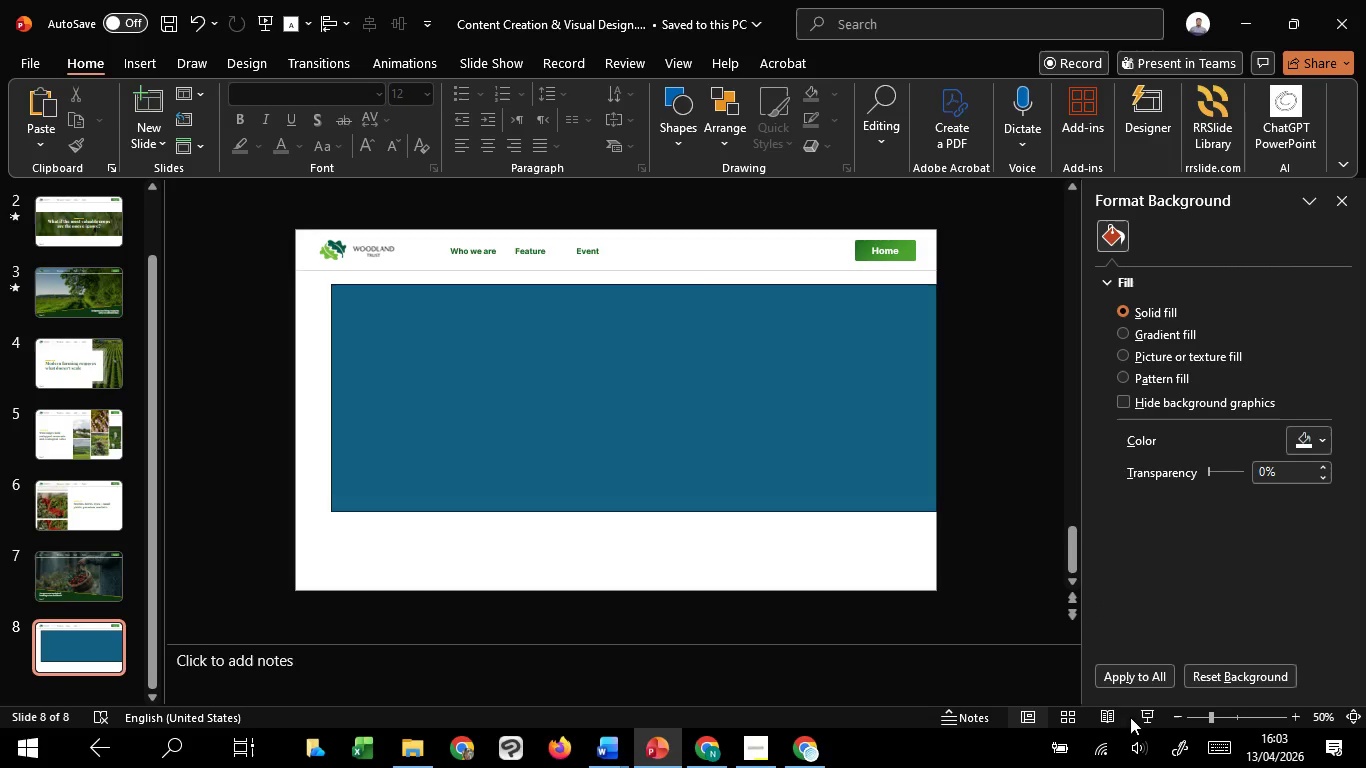 
left_click([1137, 714])
 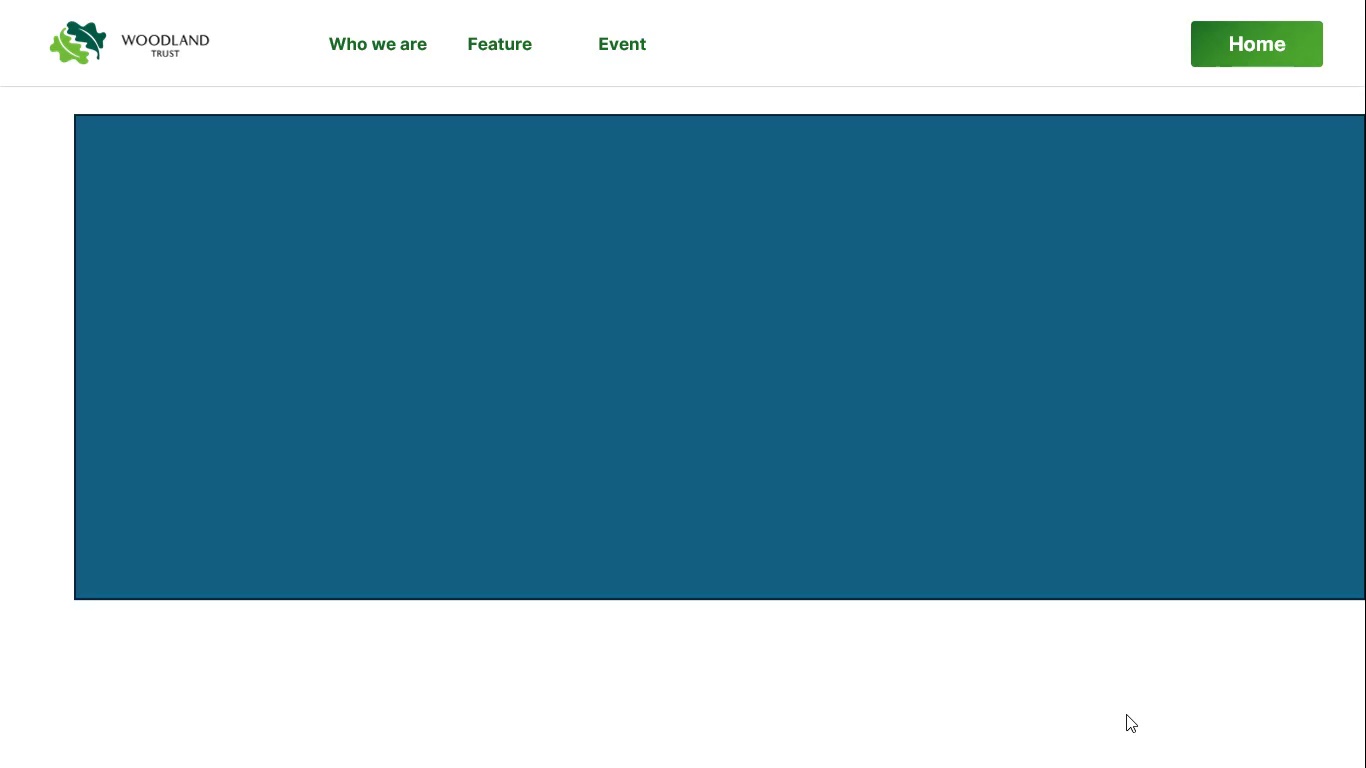 
key(Escape)
 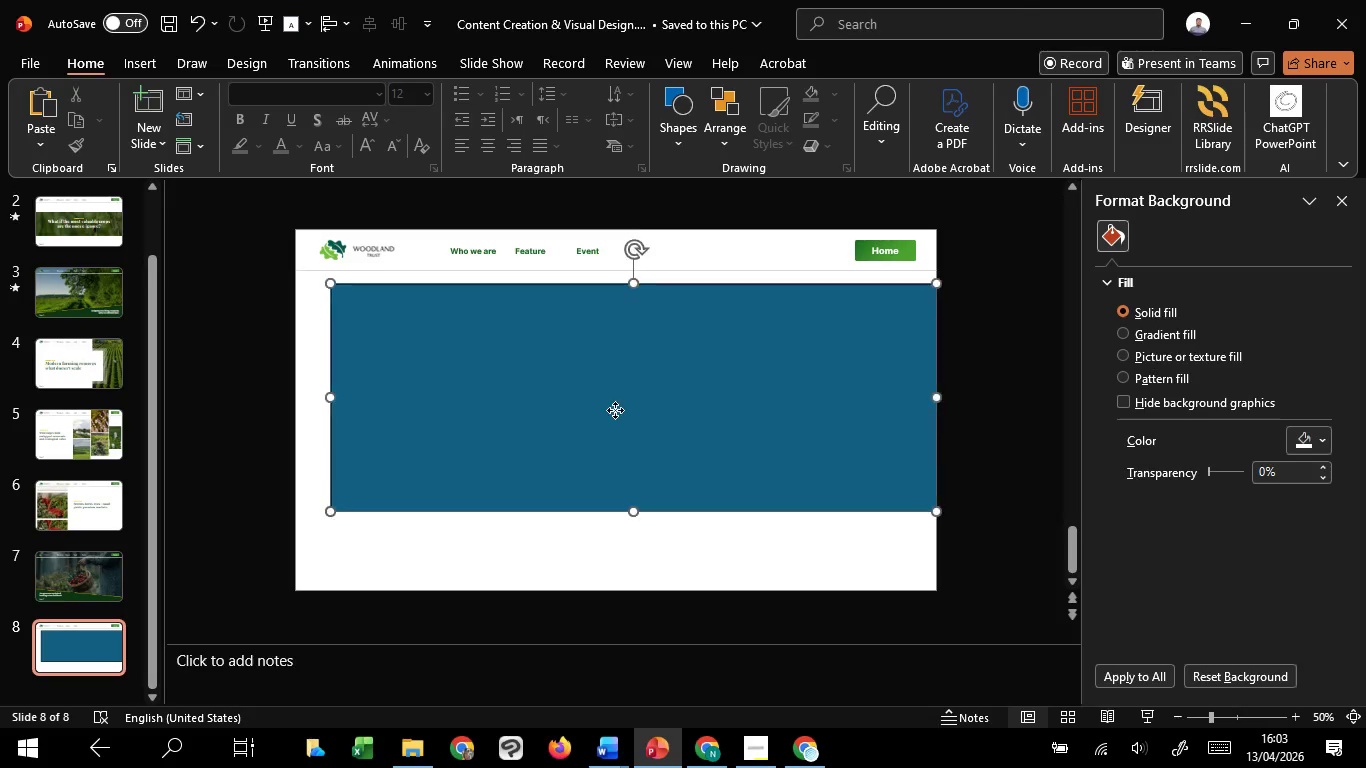 
left_click([615, 410])
 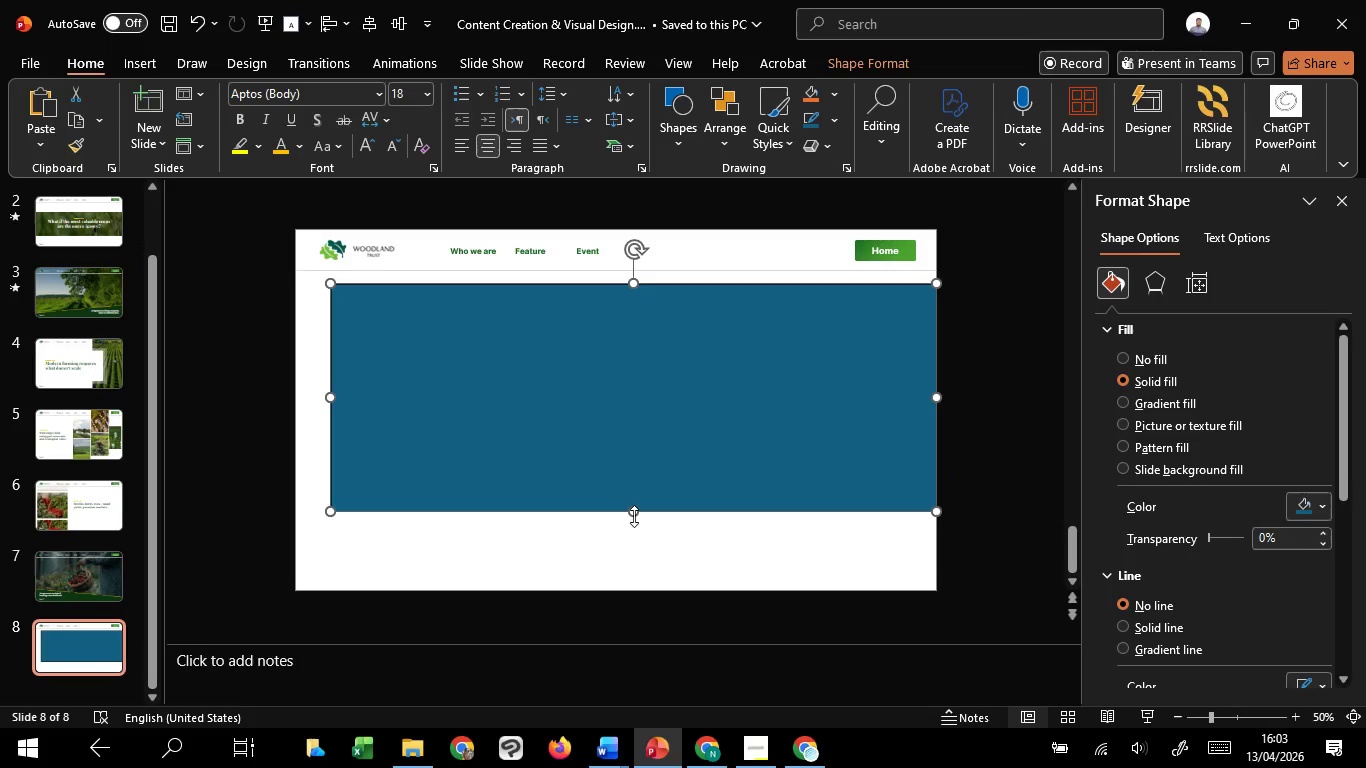 
left_click_drag(start_coordinate=[634, 516], to_coordinate=[636, 523])
 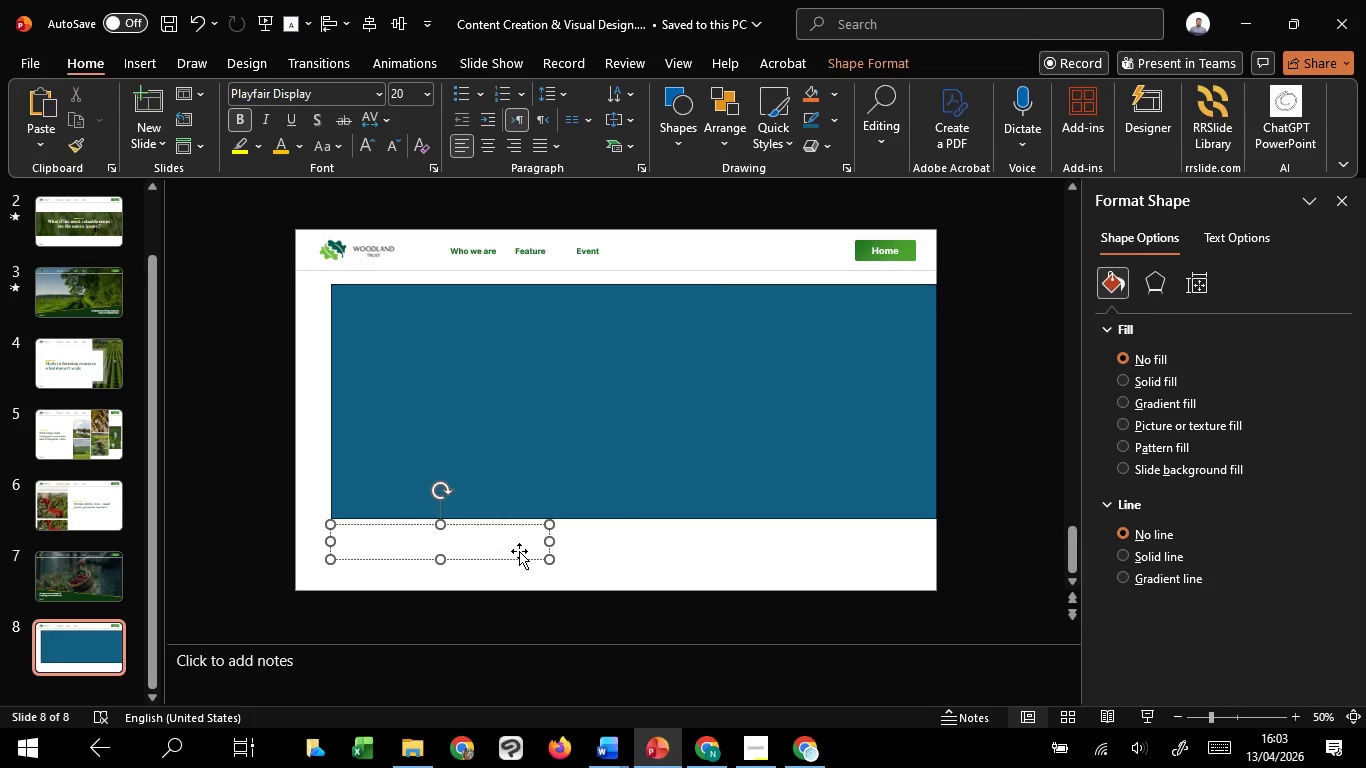 
left_click([518, 556])
 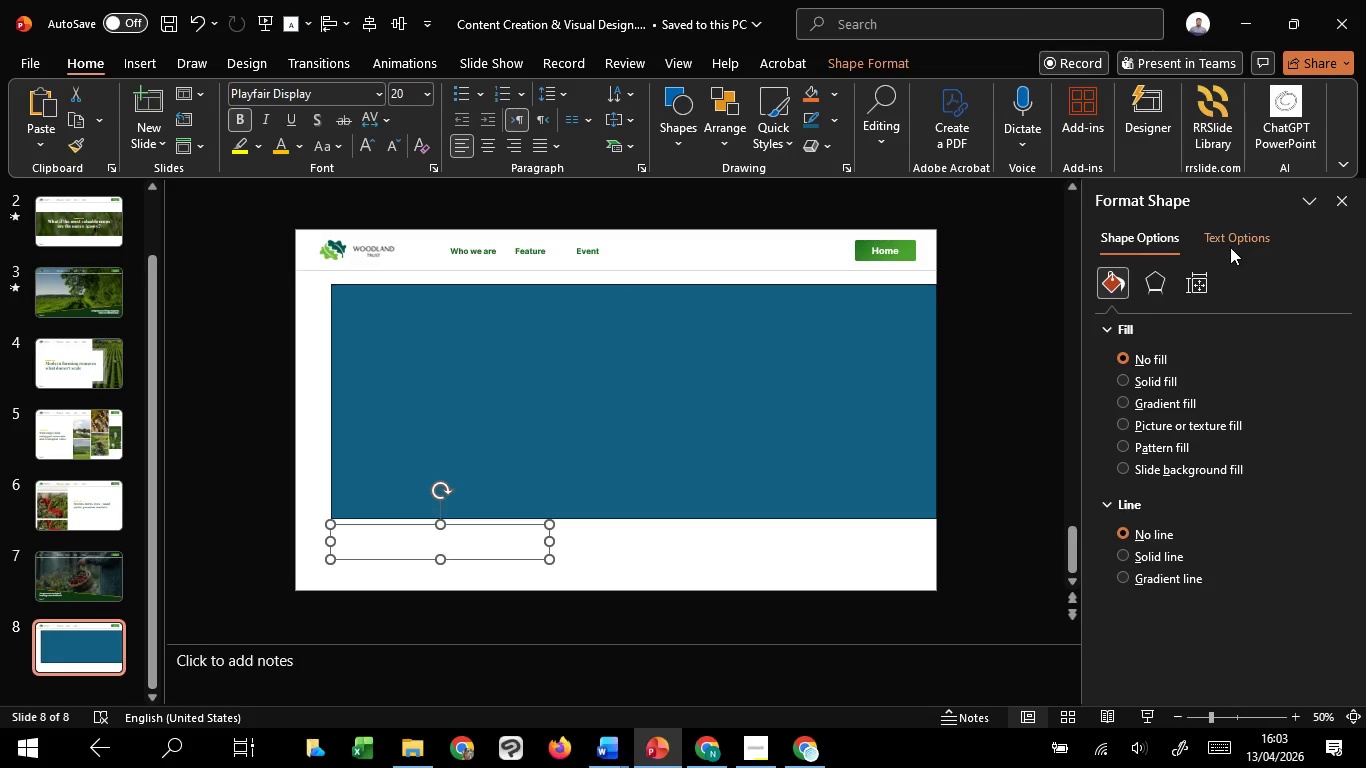 
left_click([1231, 246])
 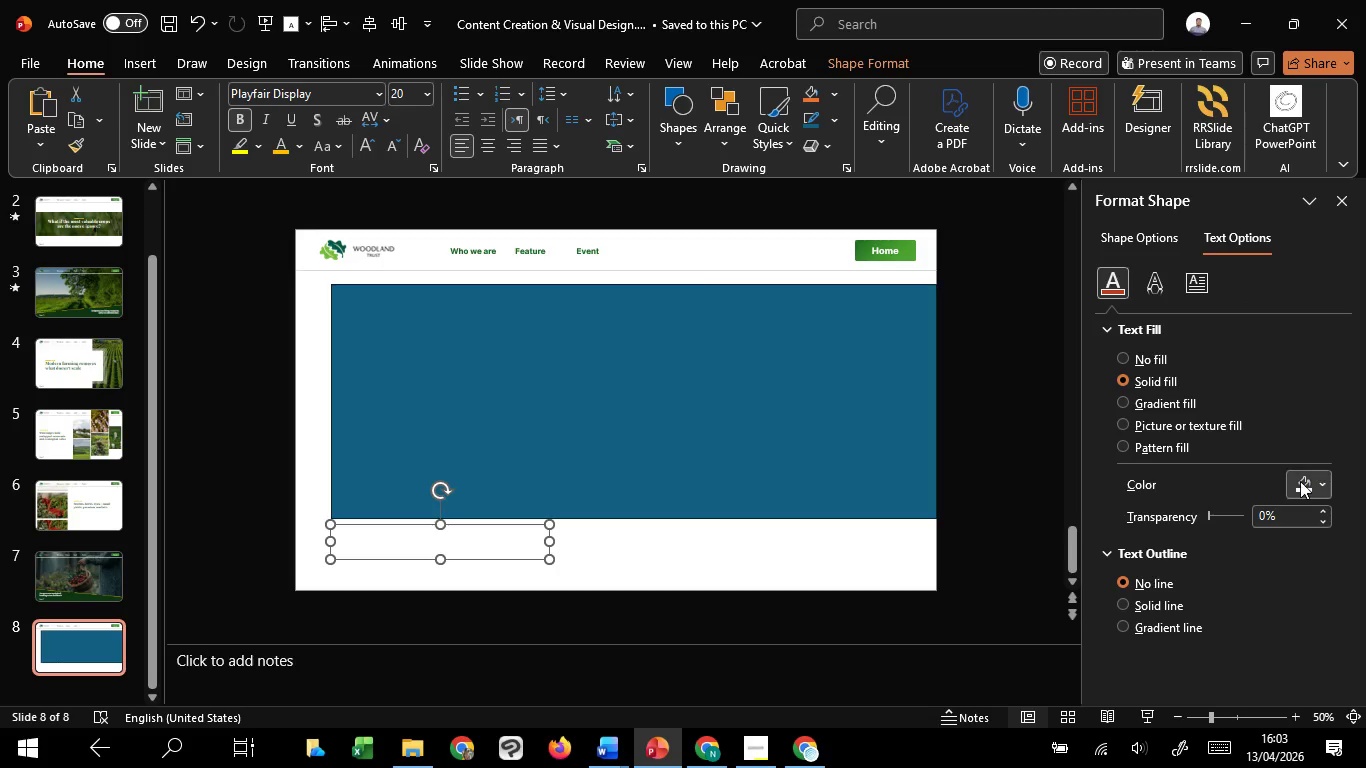 
left_click([1300, 481])
 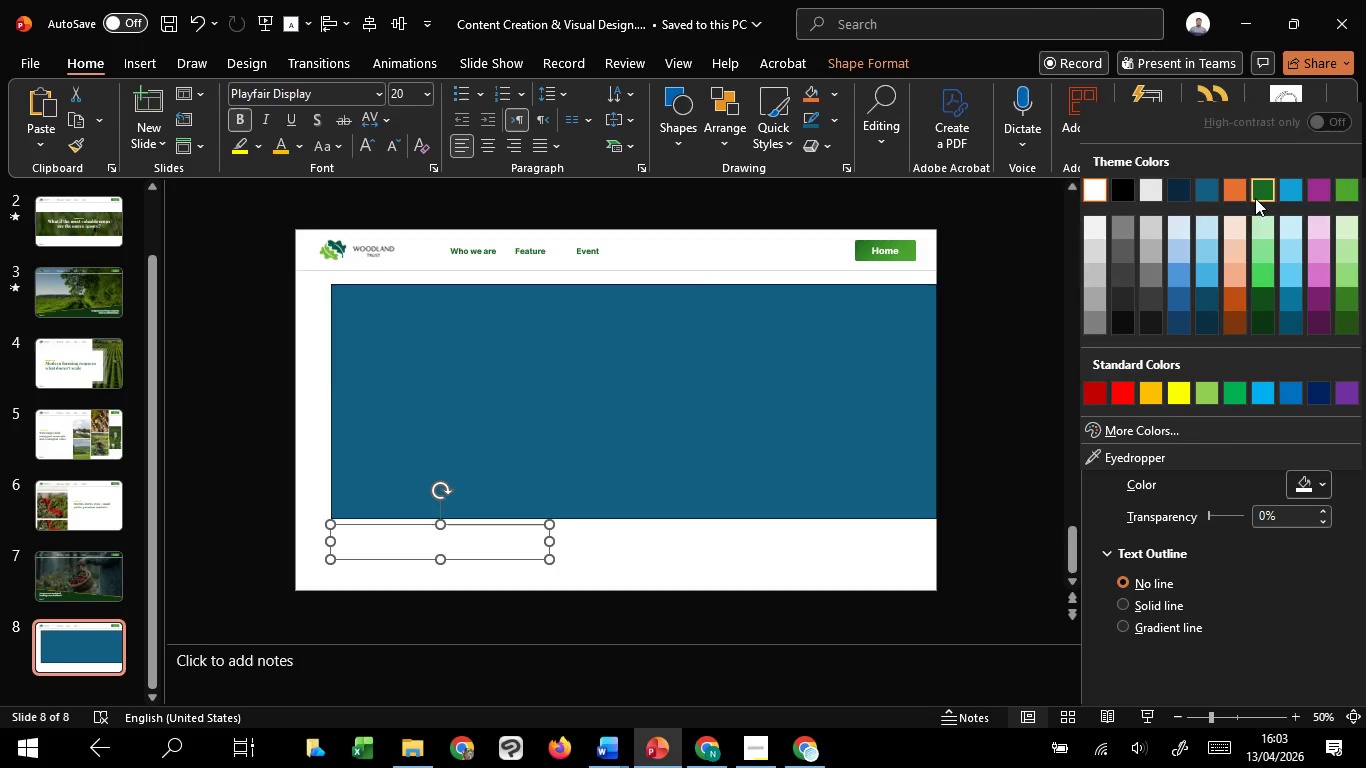 
left_click([1256, 196])
 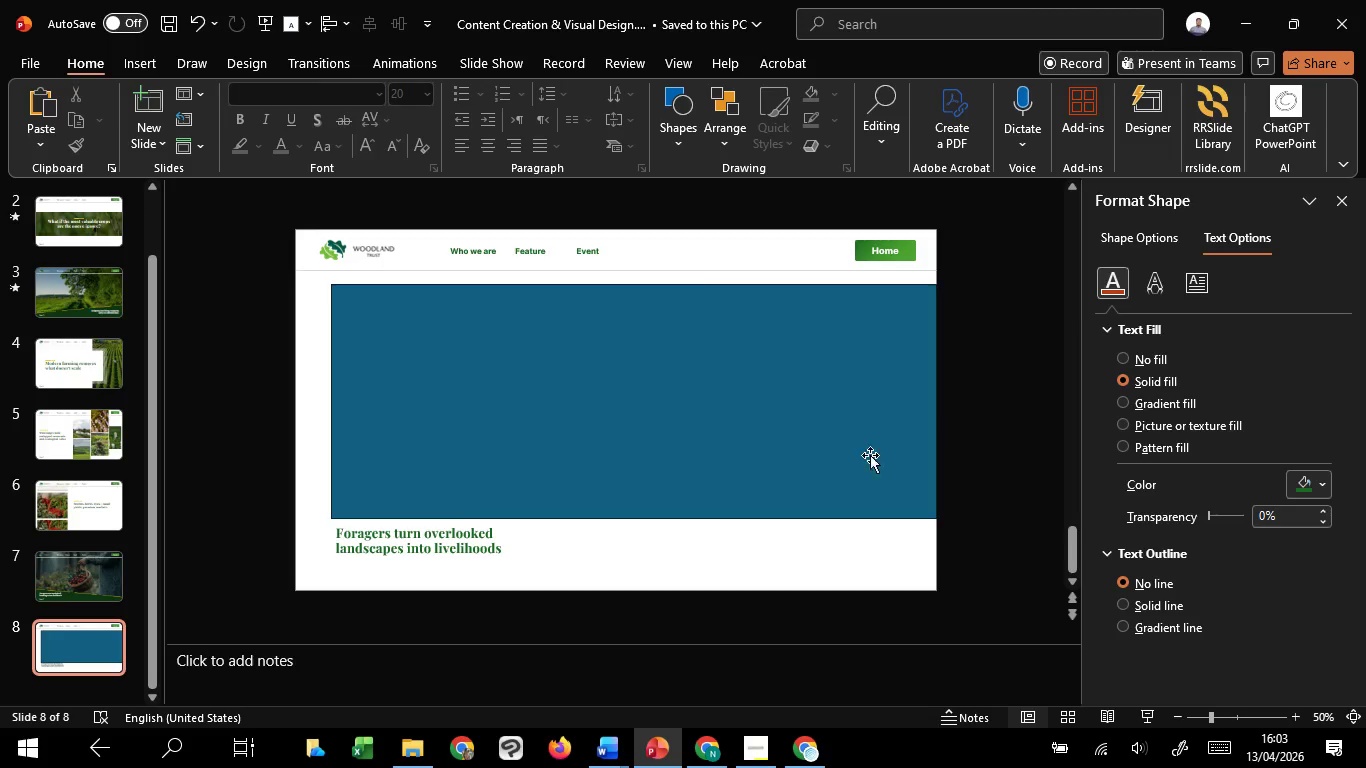 
double_click([853, 456])
 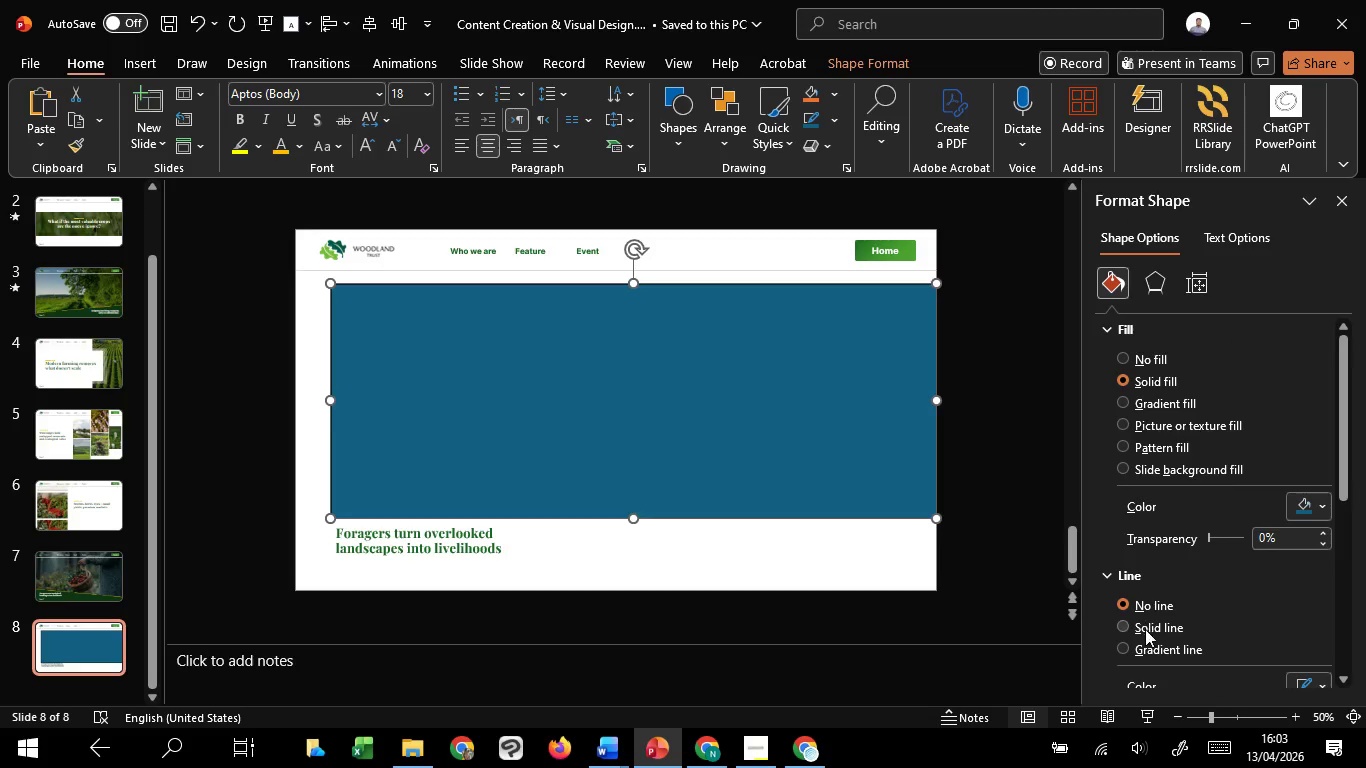 
double_click([1142, 602])
 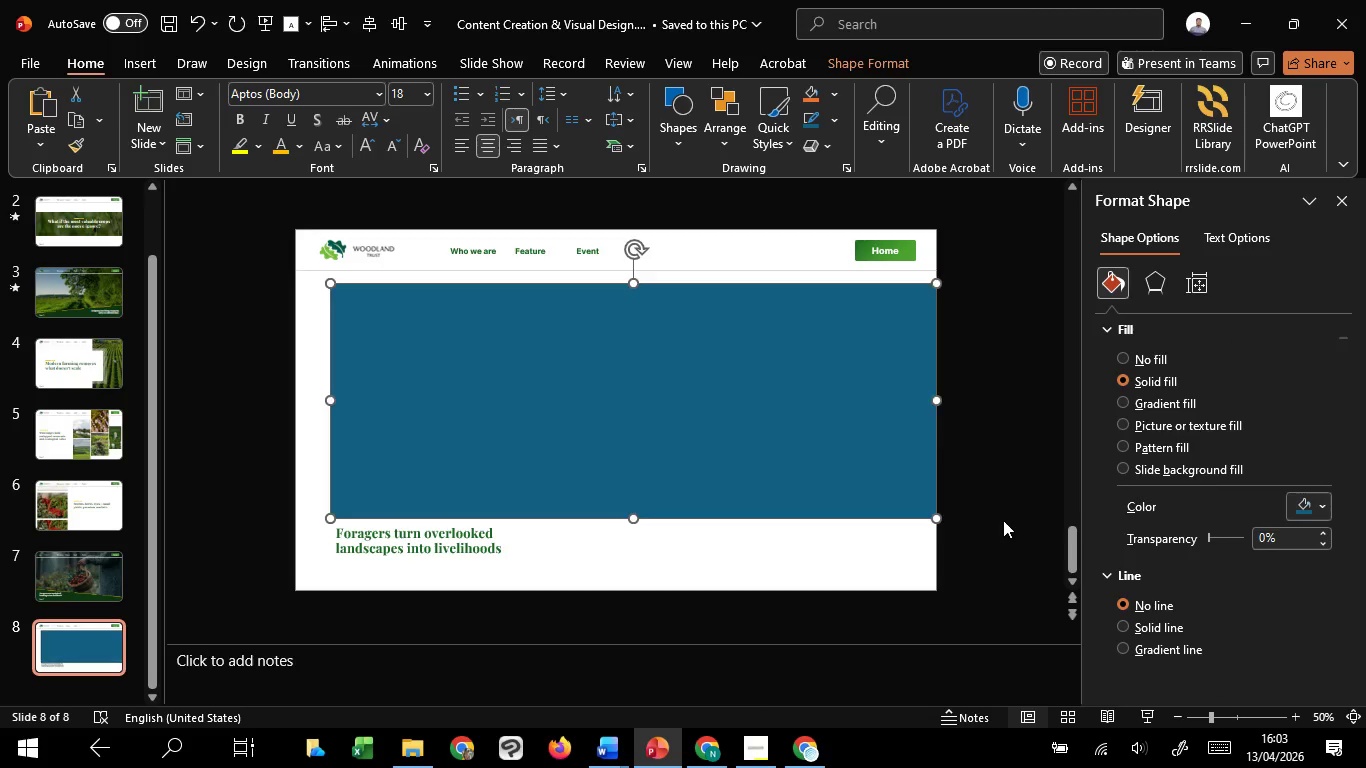 
triple_click([1003, 520])
 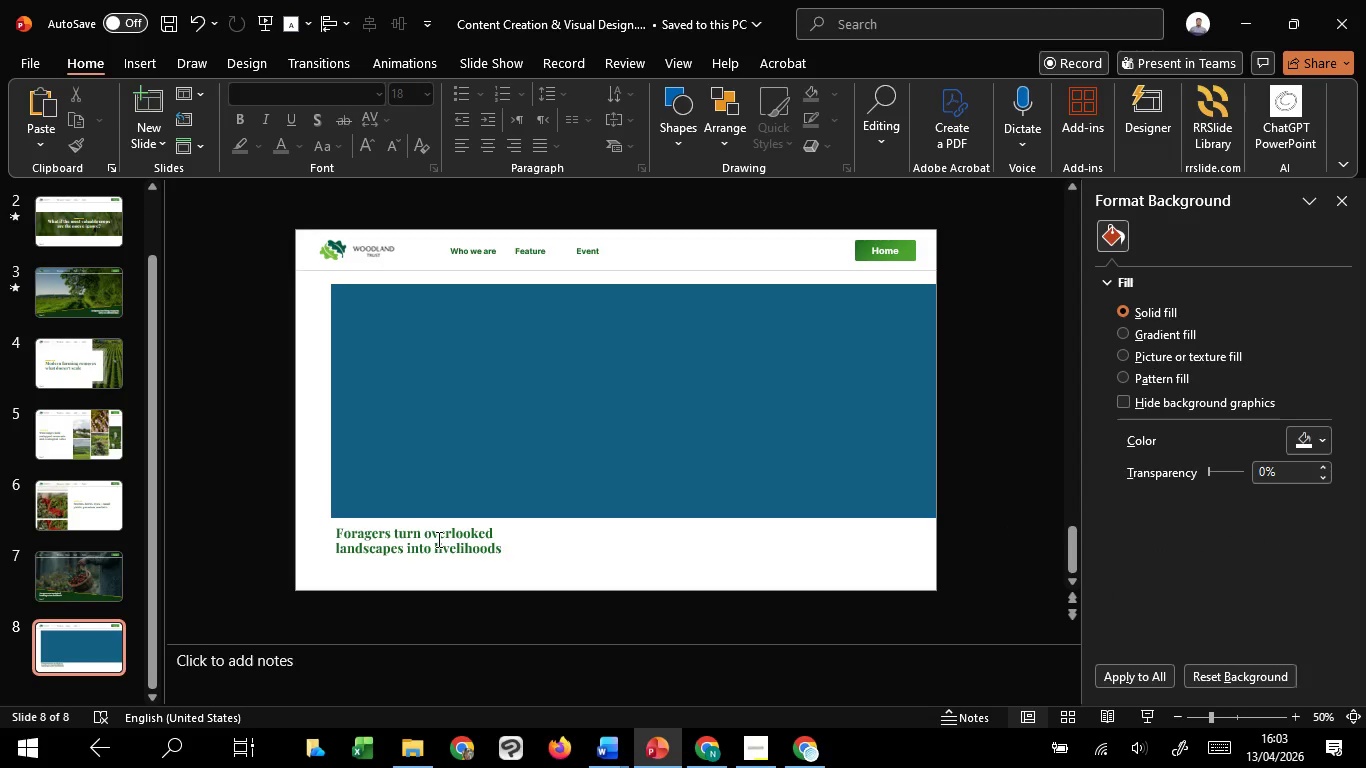 
left_click([437, 539])
 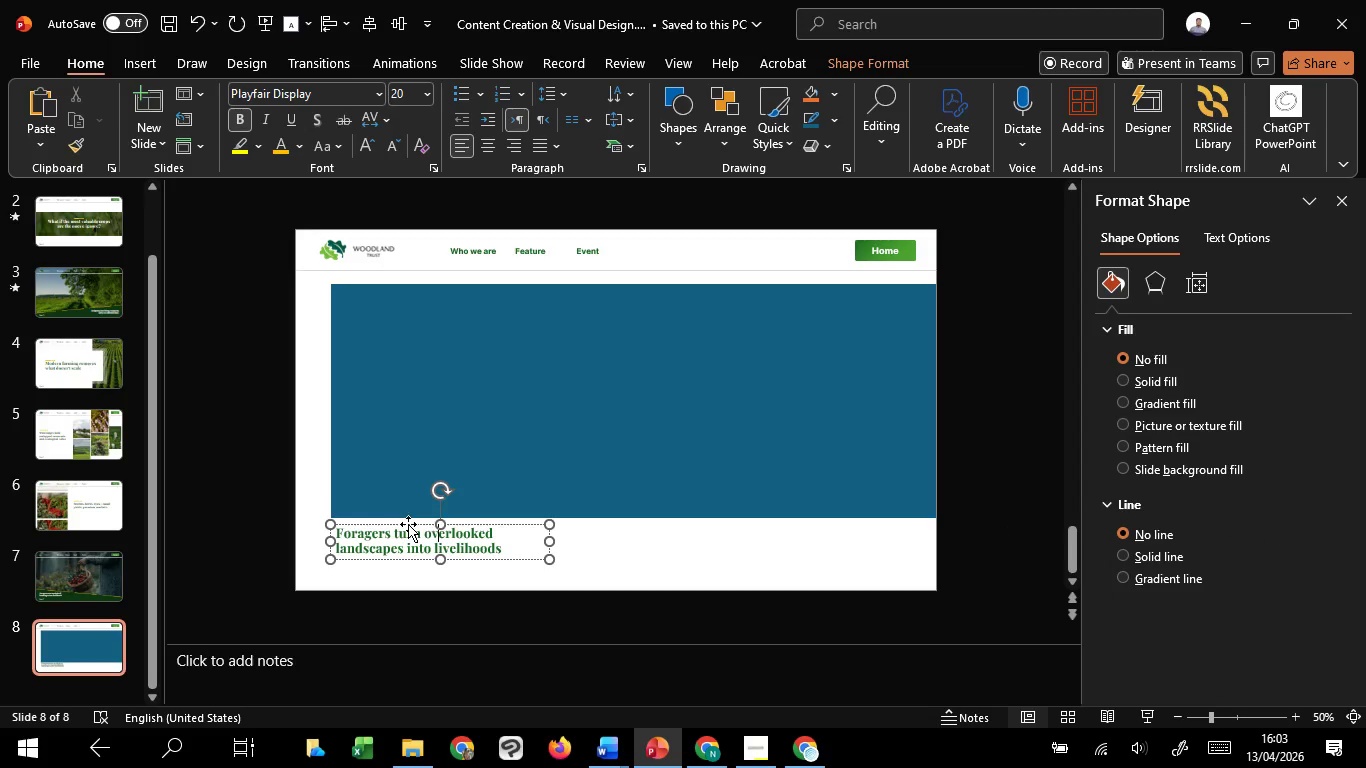 
key(Control+A)
 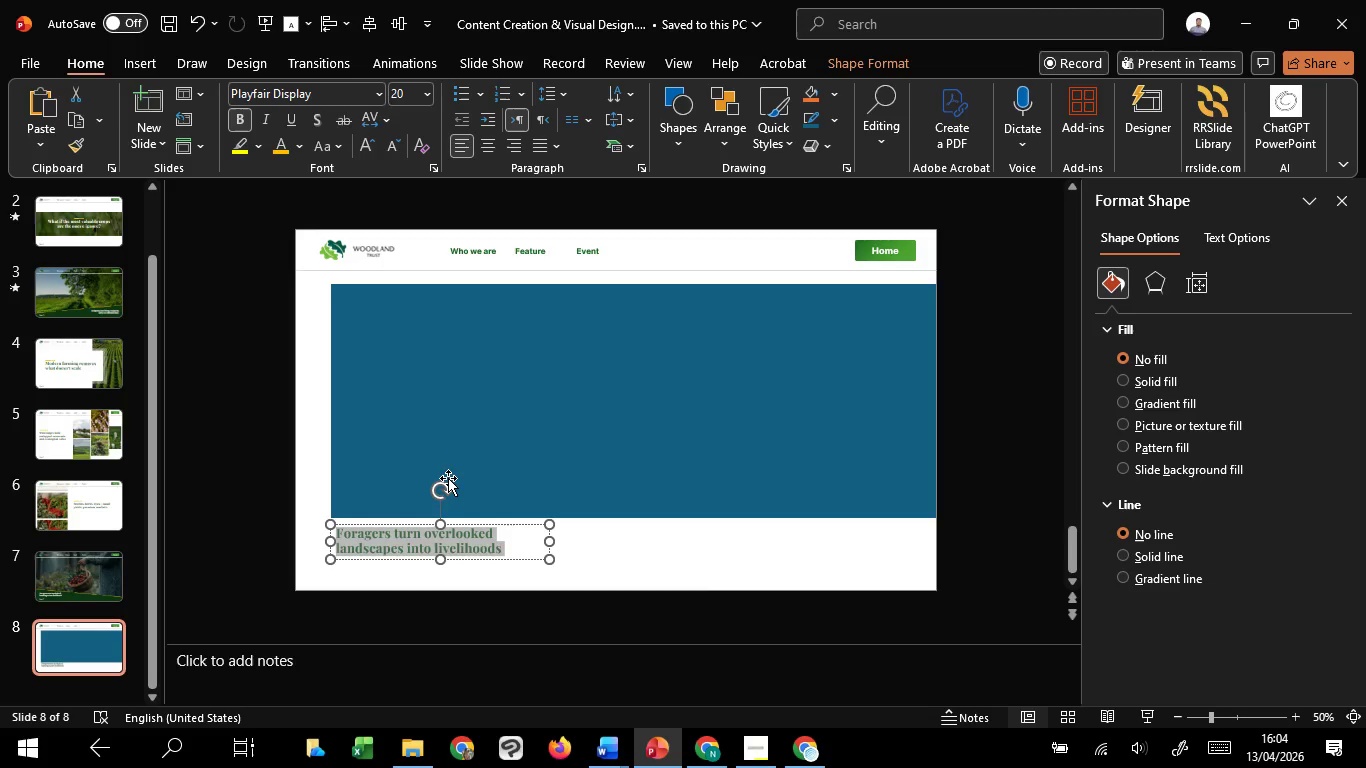 
wait(12.44)
 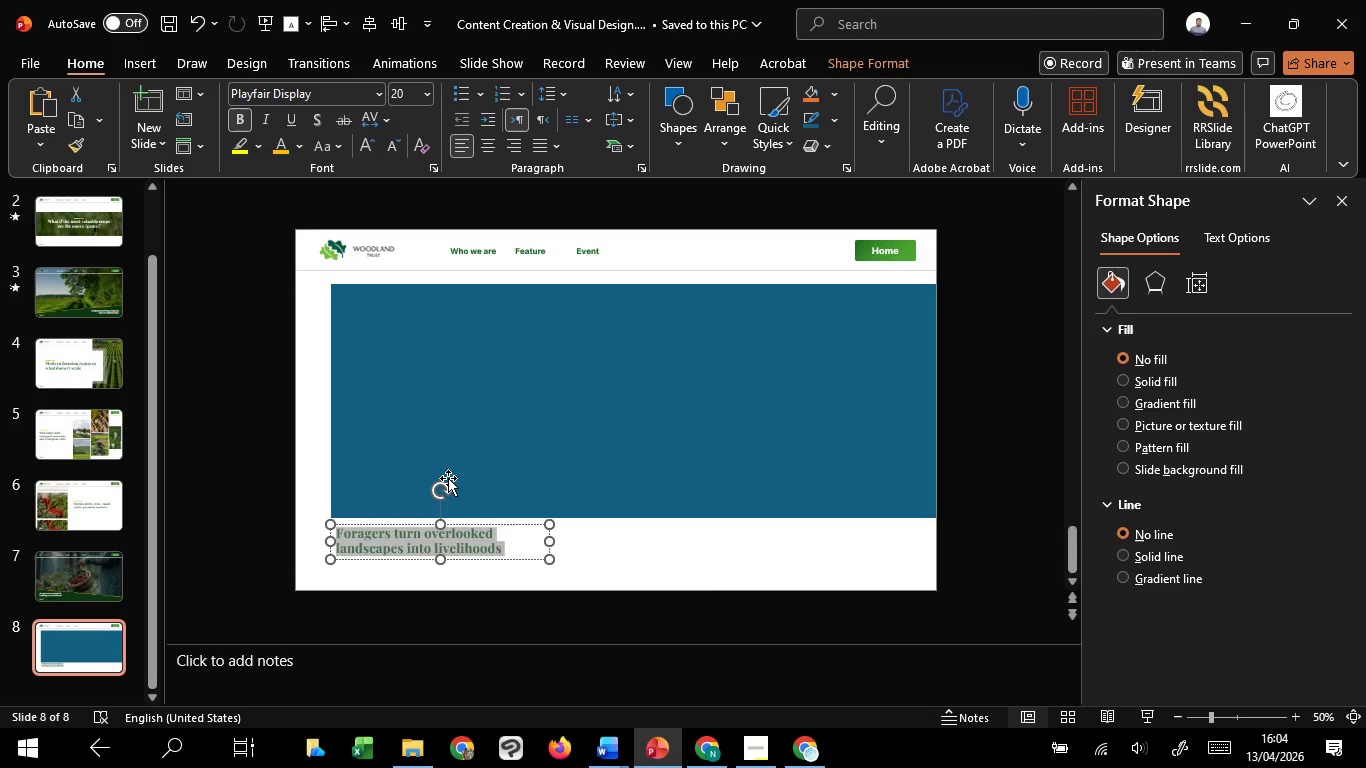 
type(demand for wild )
key(Backspace)
type(-crafted goods is steadl)
key(Backspace)
type(ily rising.)
 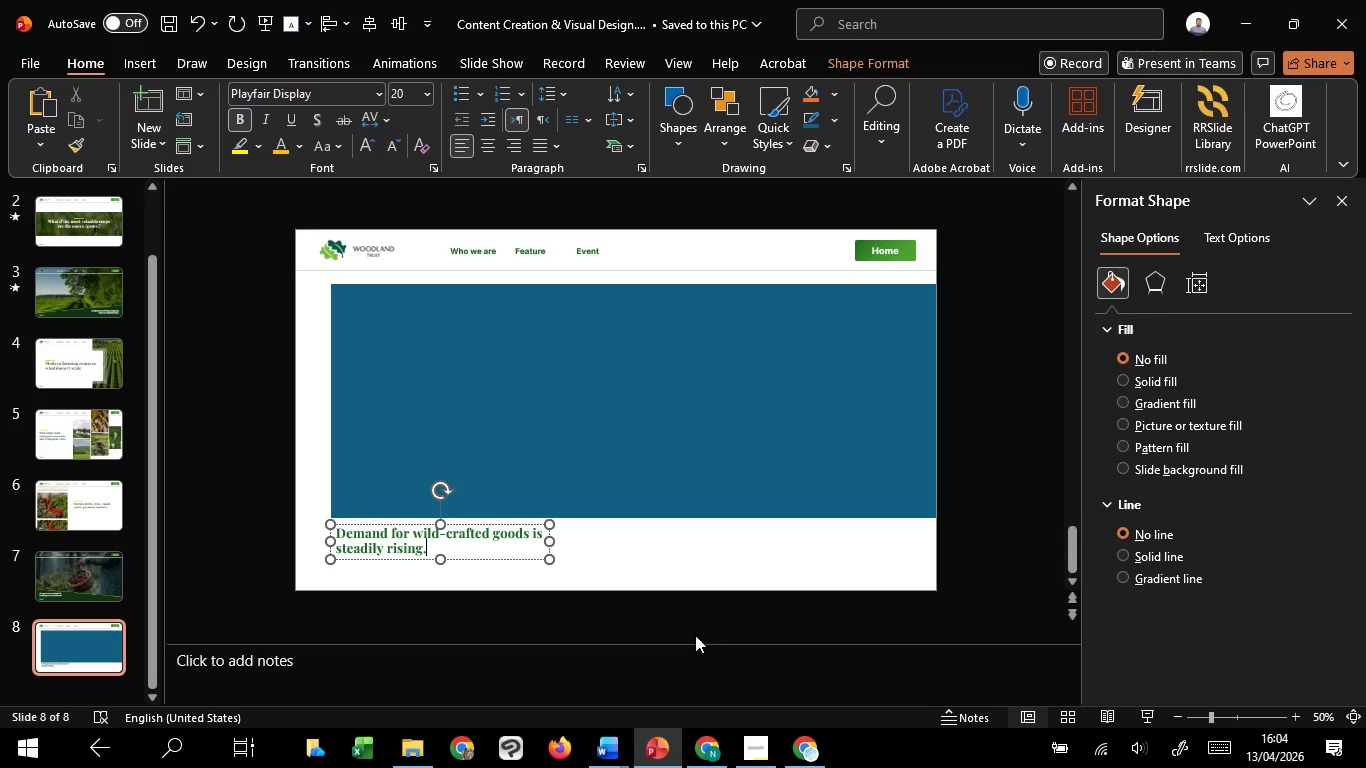 
left_click_drag(start_coordinate=[687, 671], to_coordinate=[223, 502])
 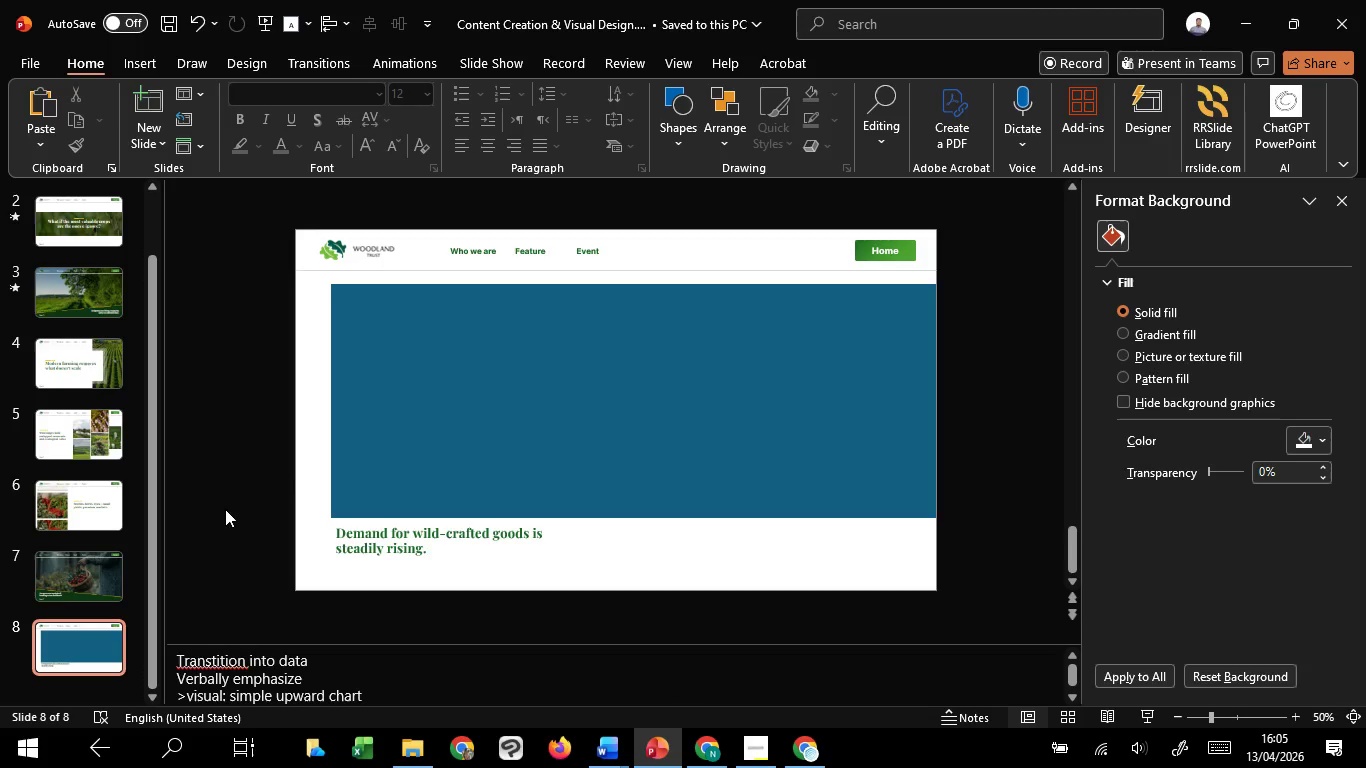 
type(transtition into data)
 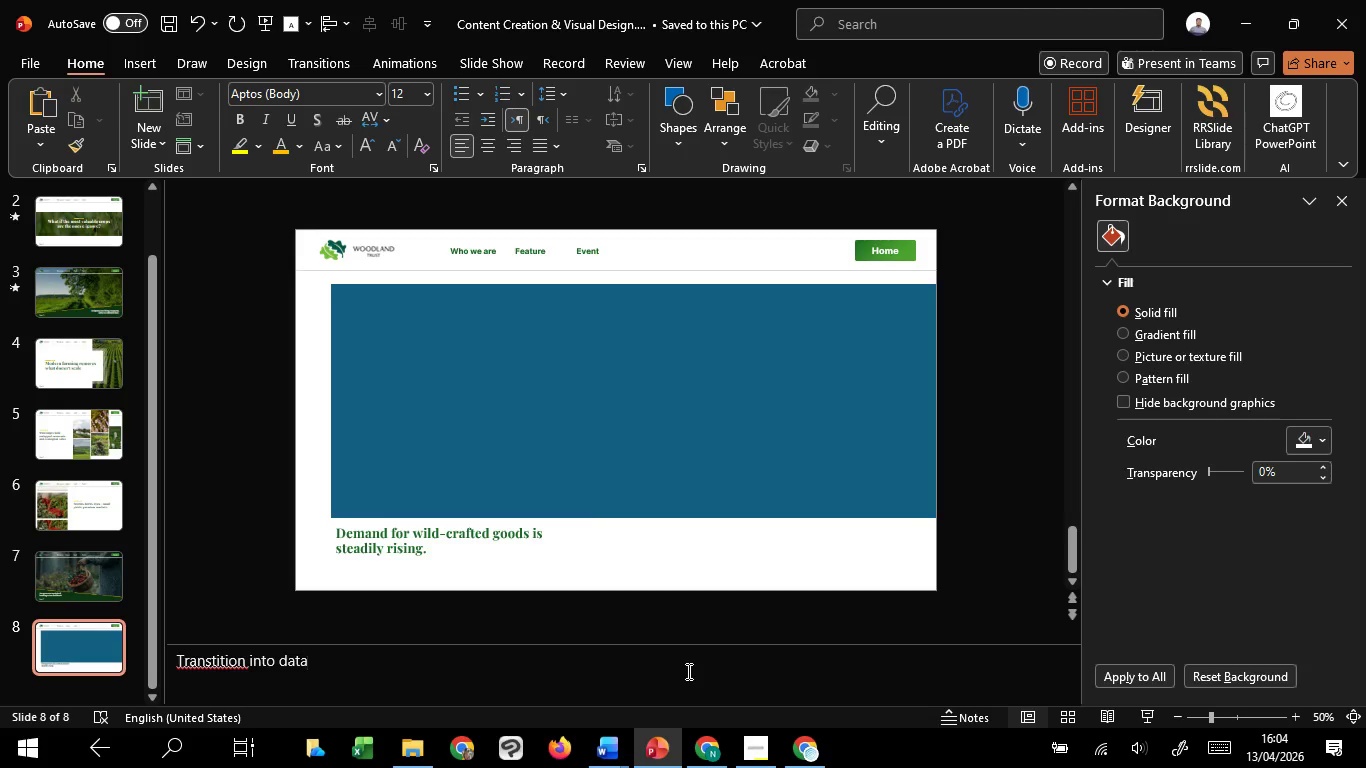 
key(Enter)
 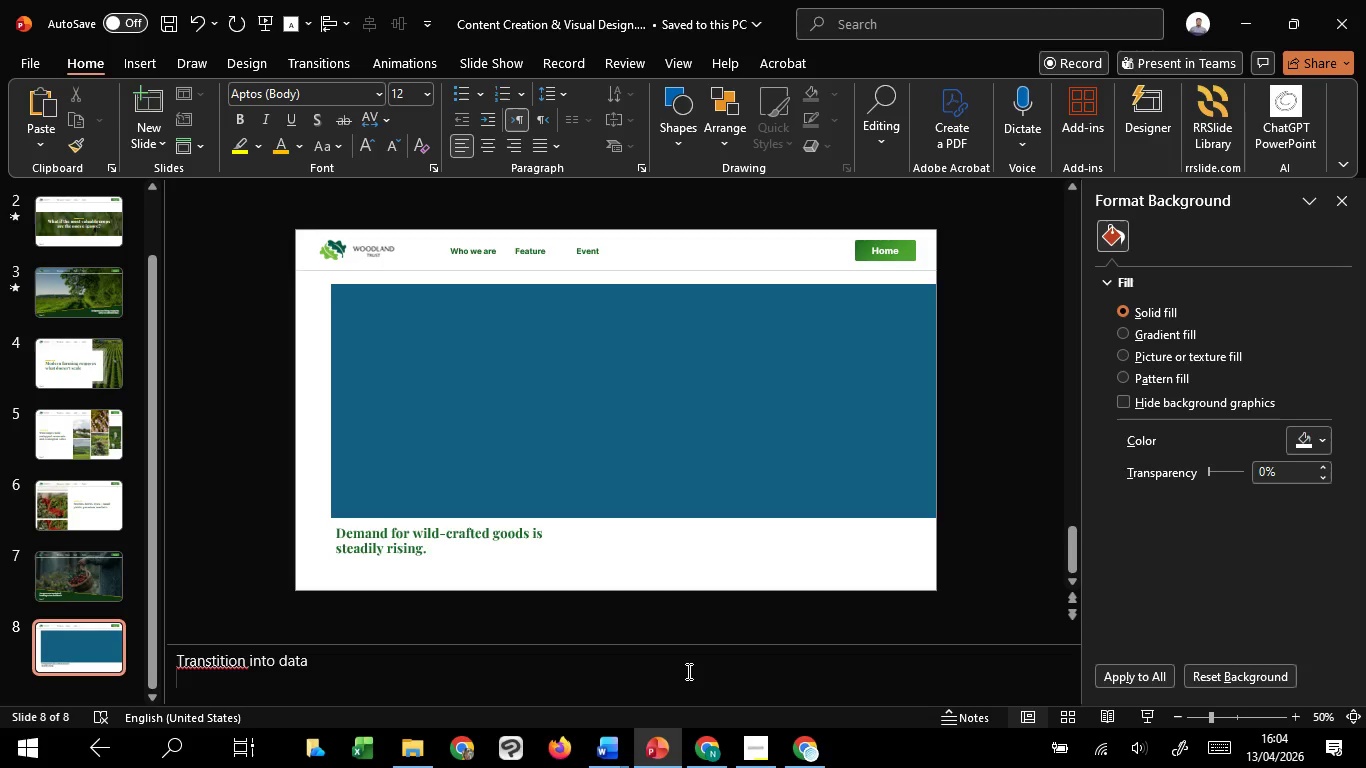 
type(verbally emphasize)
 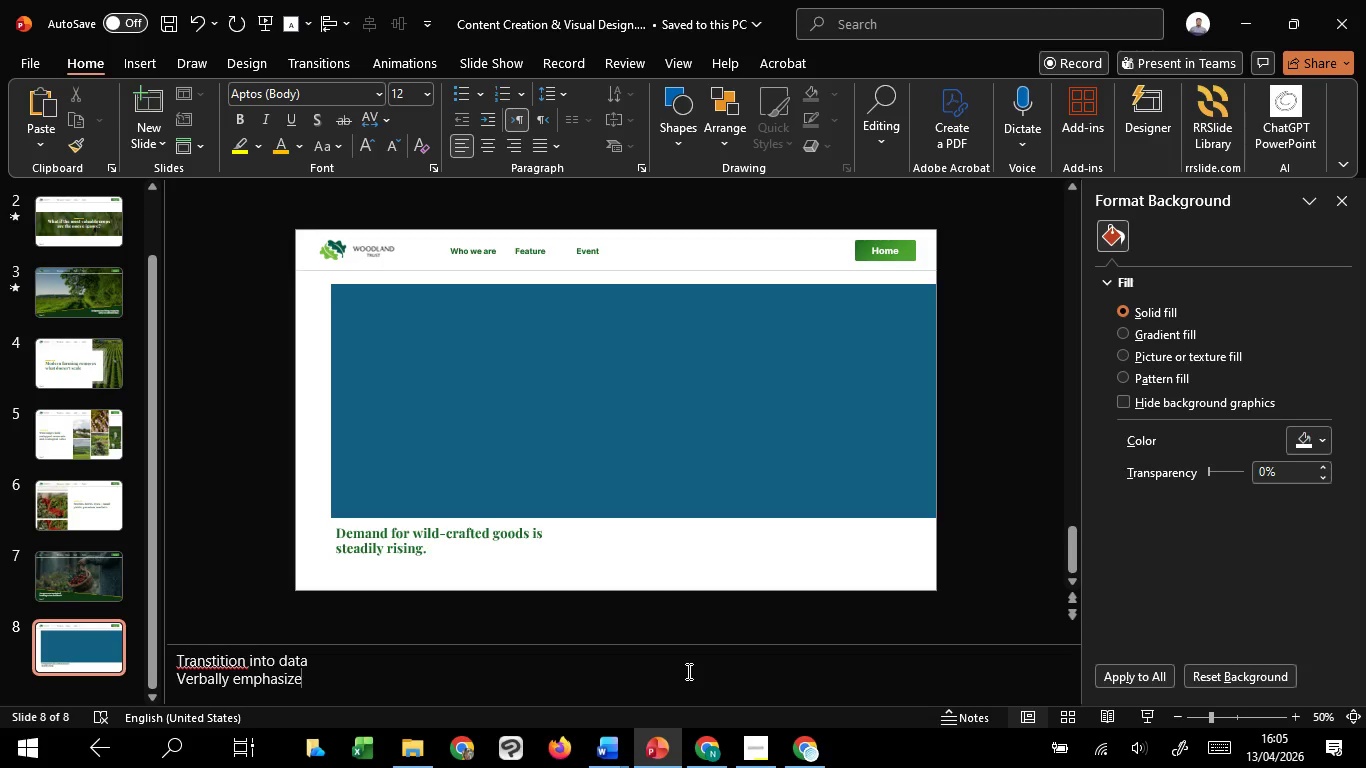 
key(Enter)
 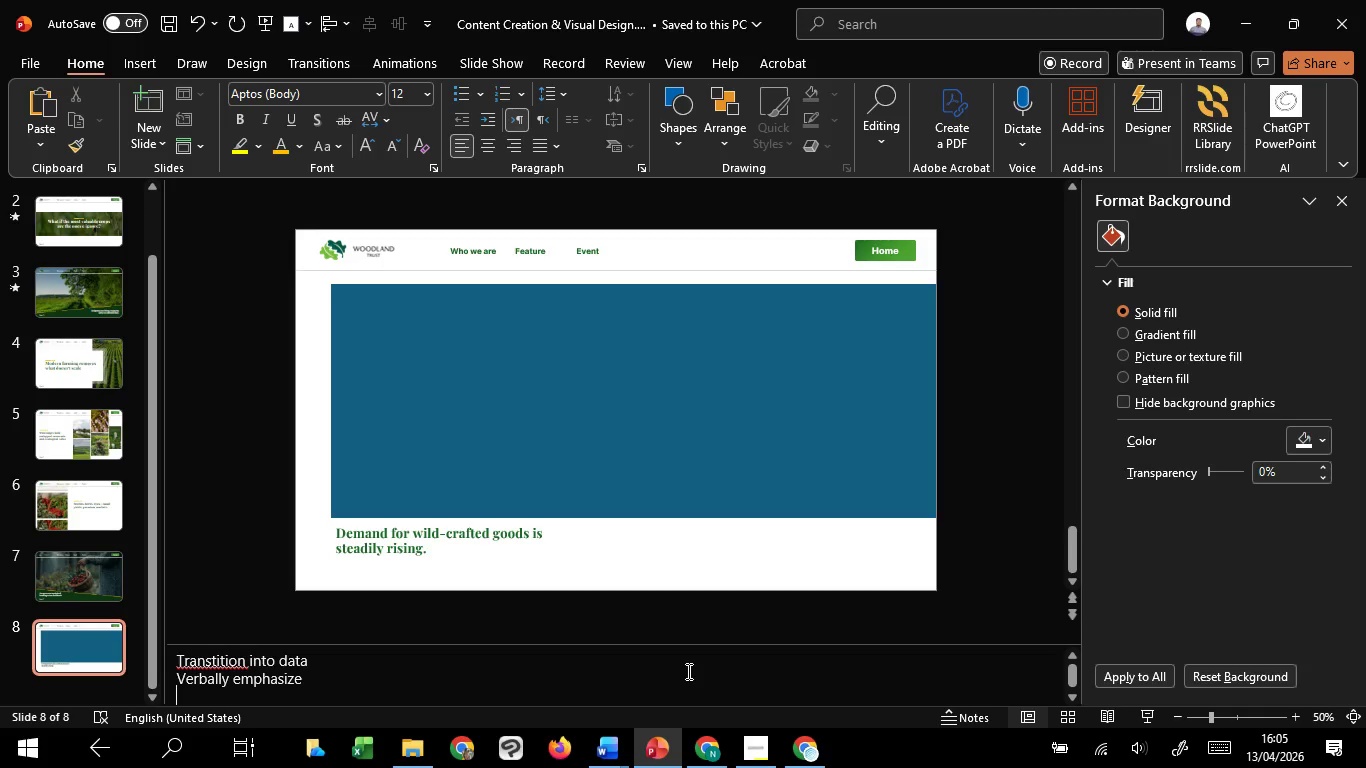 
type(>vs)
key(Backspace)
type(isual: simple upward chart)
 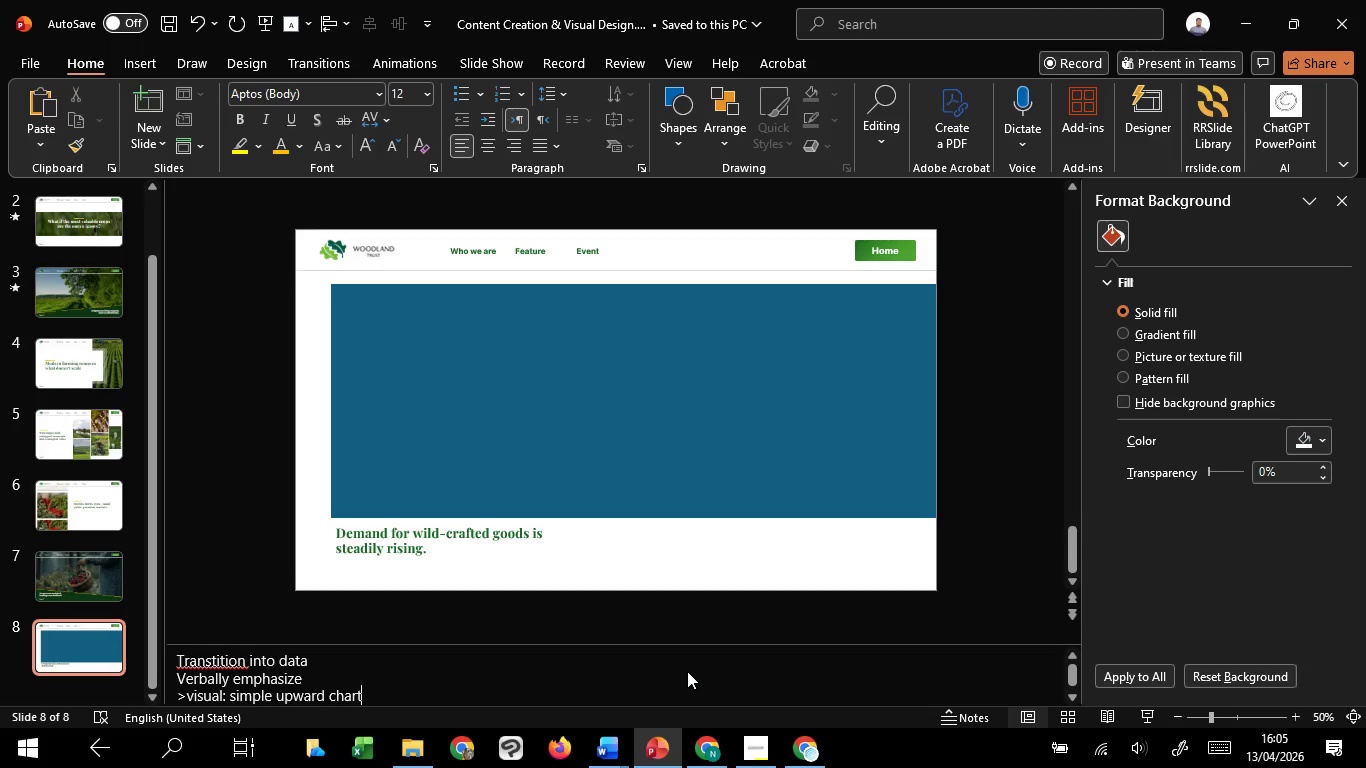 
left_click([223, 502])
 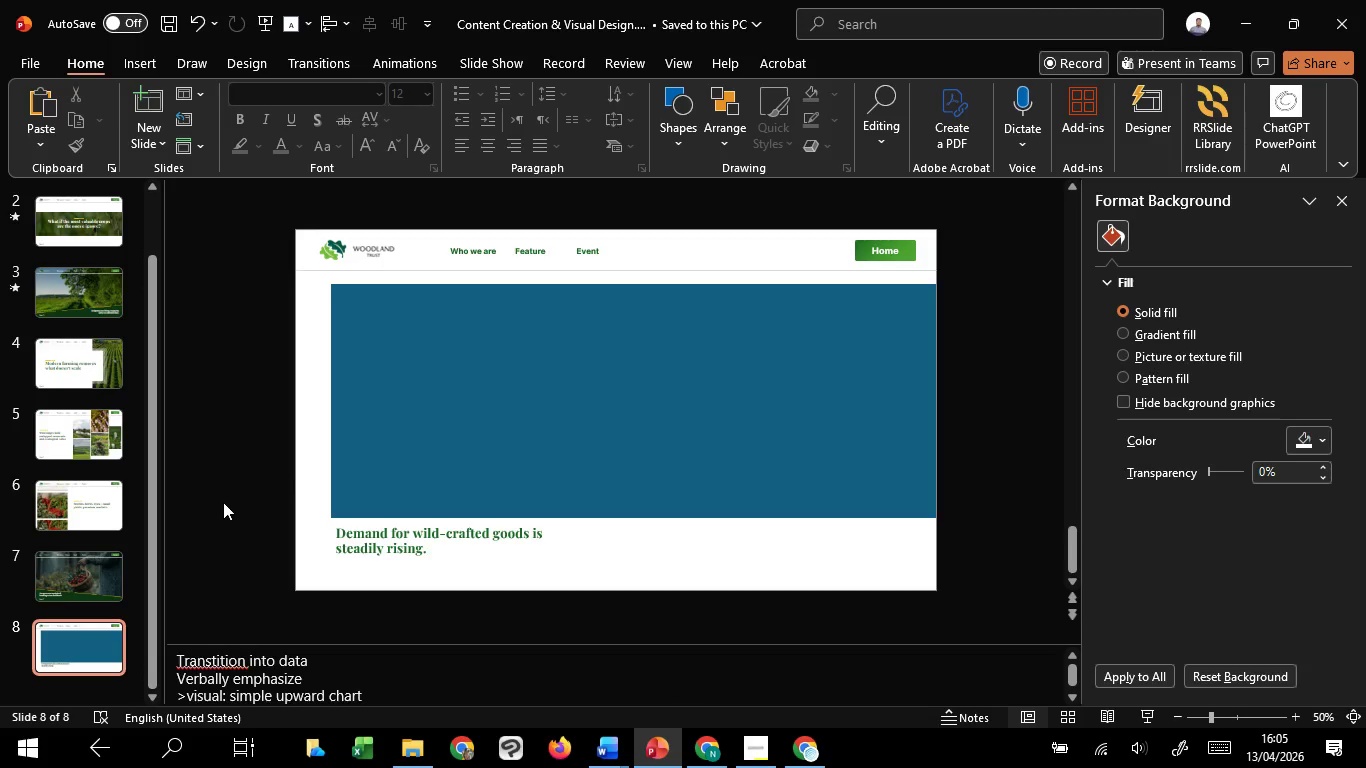 
scroll: coordinate [224, 507], scroll_direction: down, amount: 1.0
 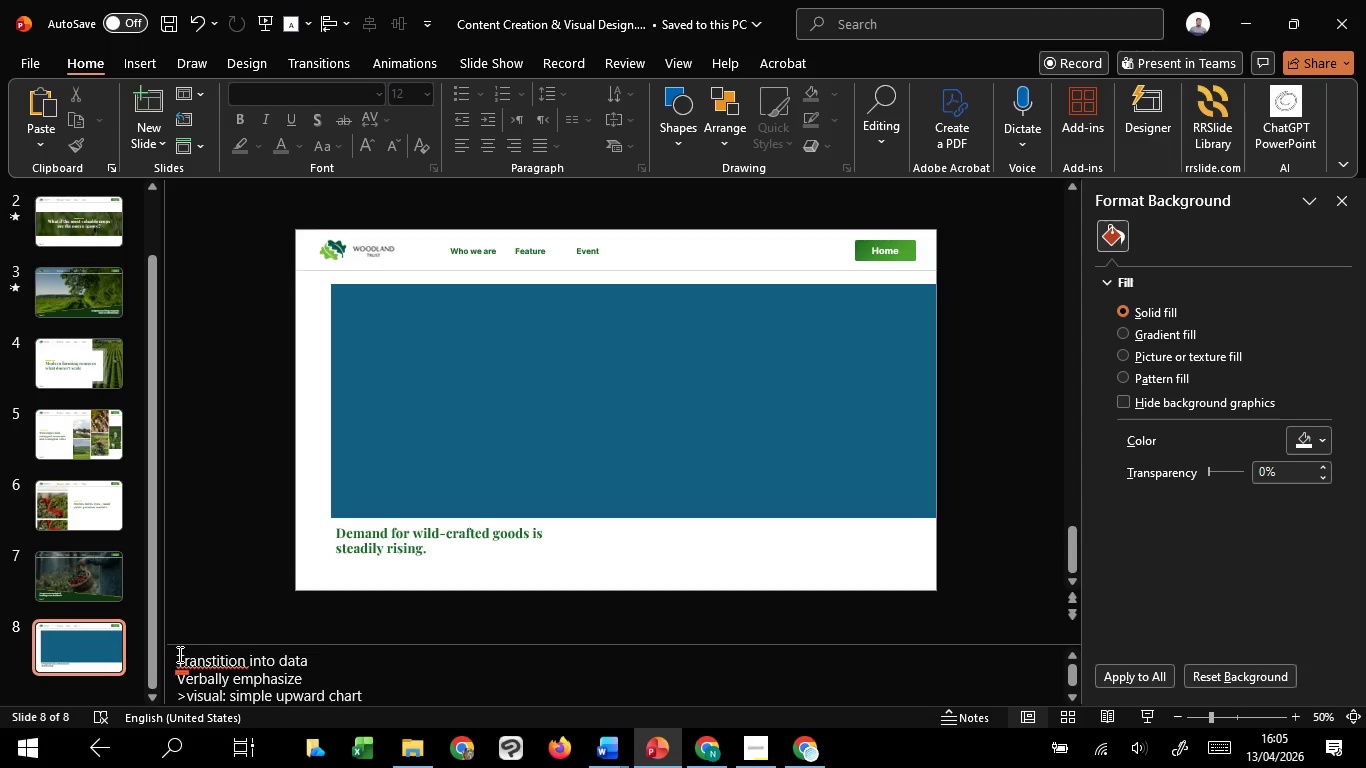 
left_click_drag(start_coordinate=[178, 654], to_coordinate=[403, 726])
 